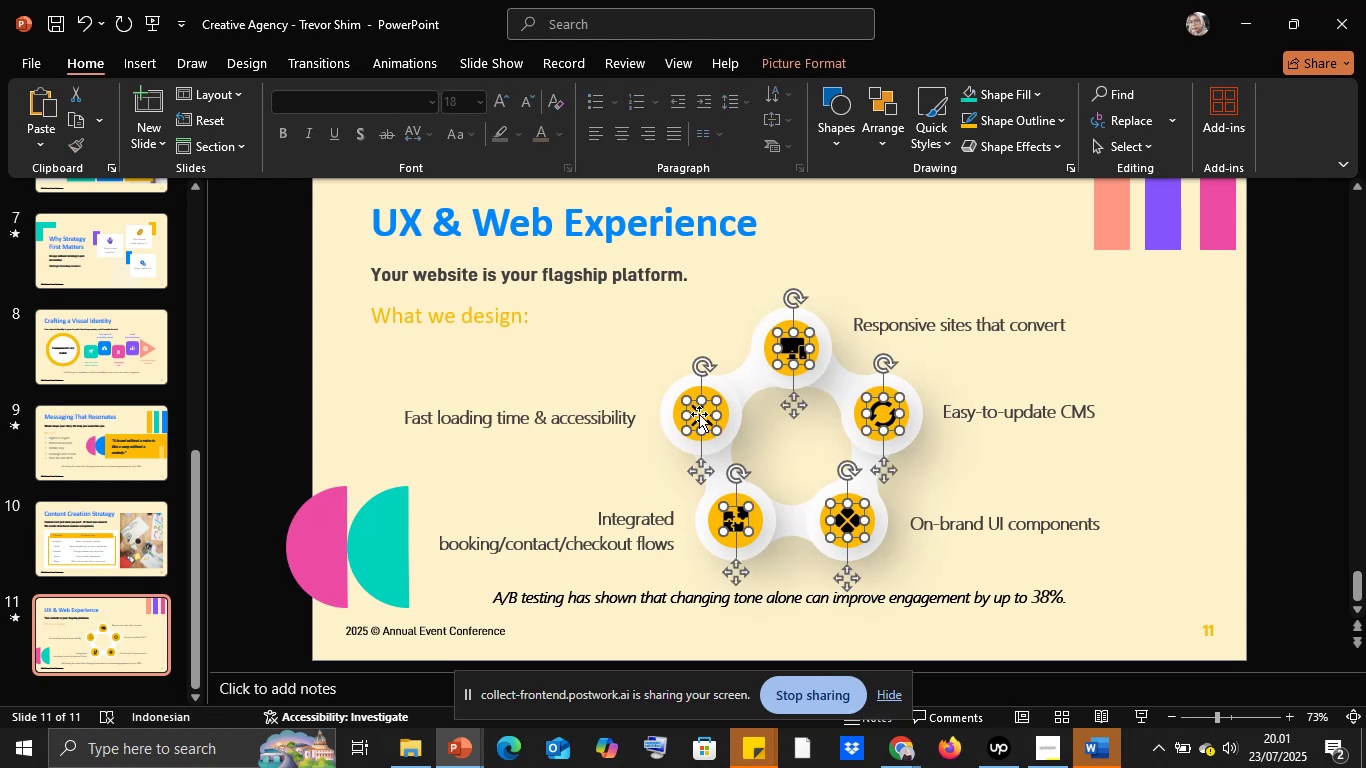 
right_click([699, 414])
 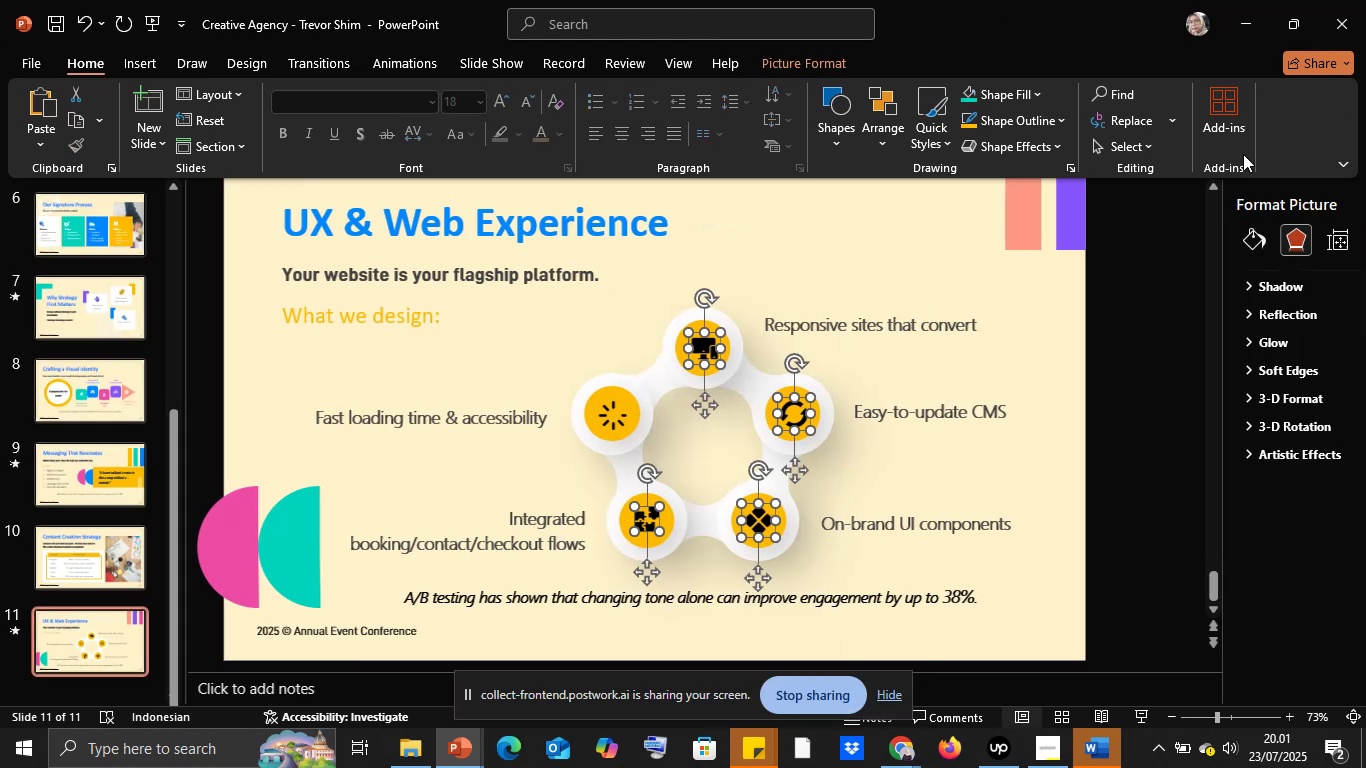 
left_click([1231, 234])
 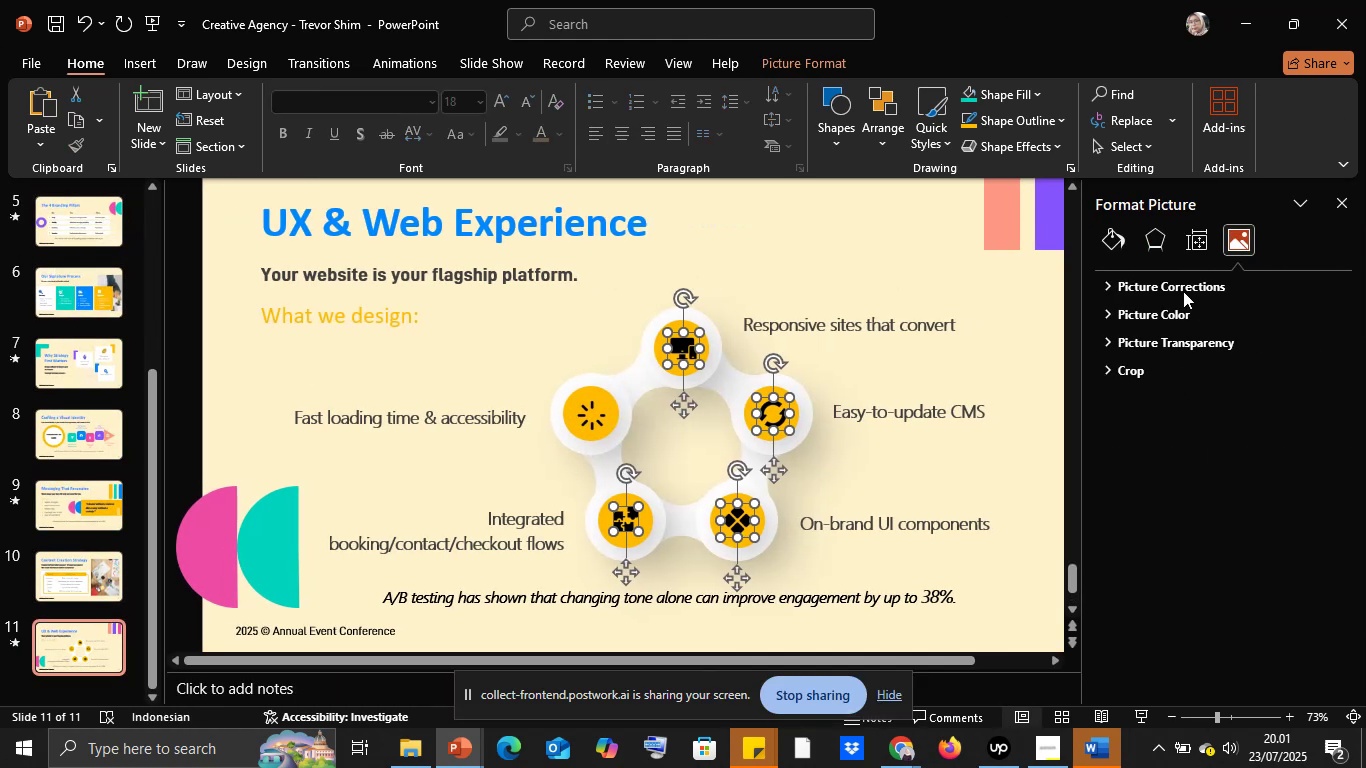 
left_click([1178, 283])
 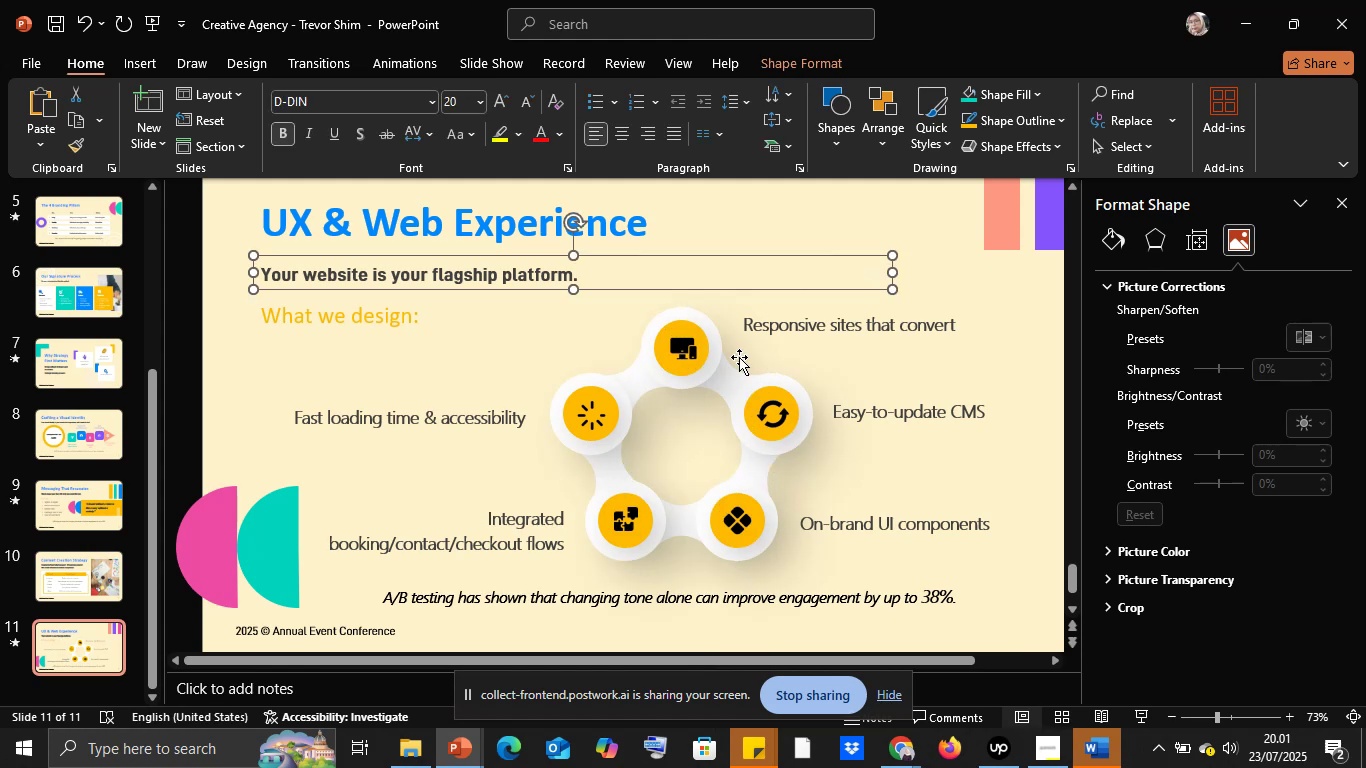 
left_click([781, 417])
 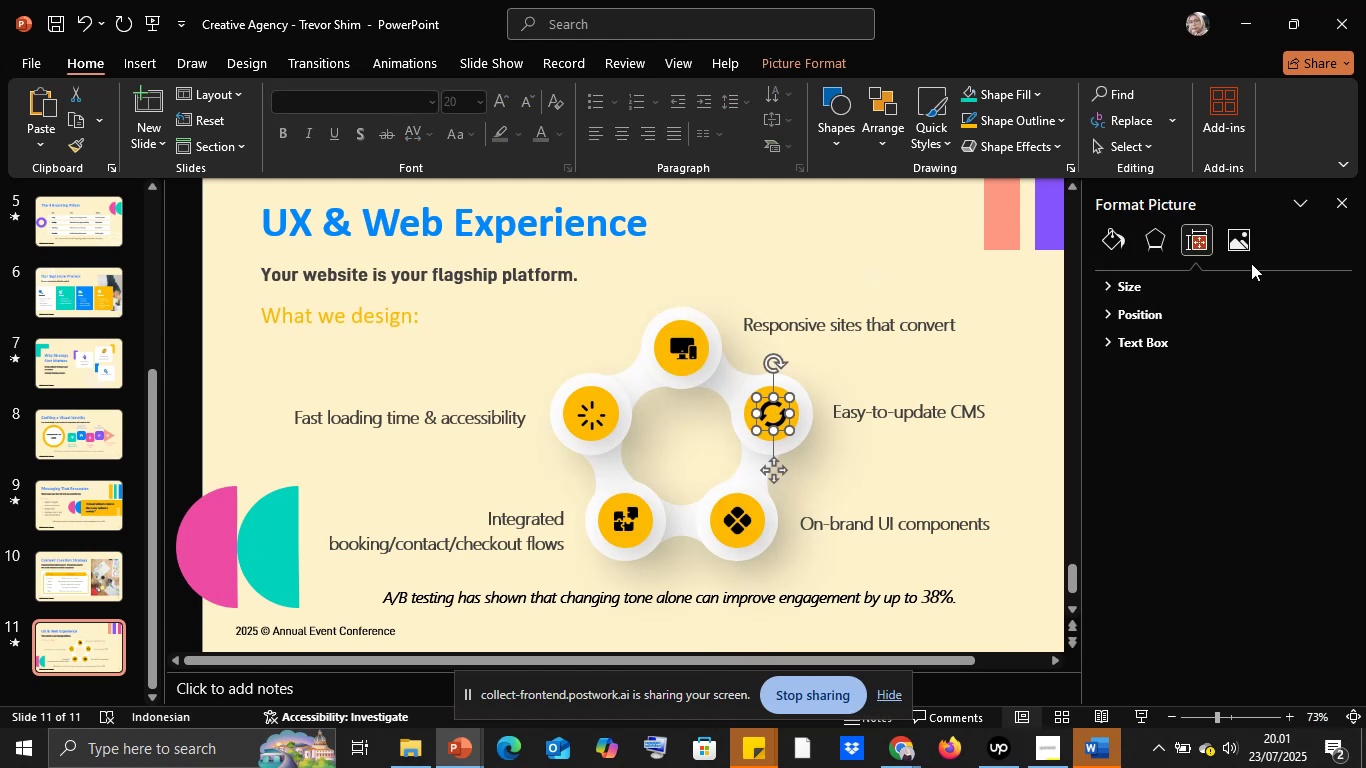 
left_click([1240, 239])
 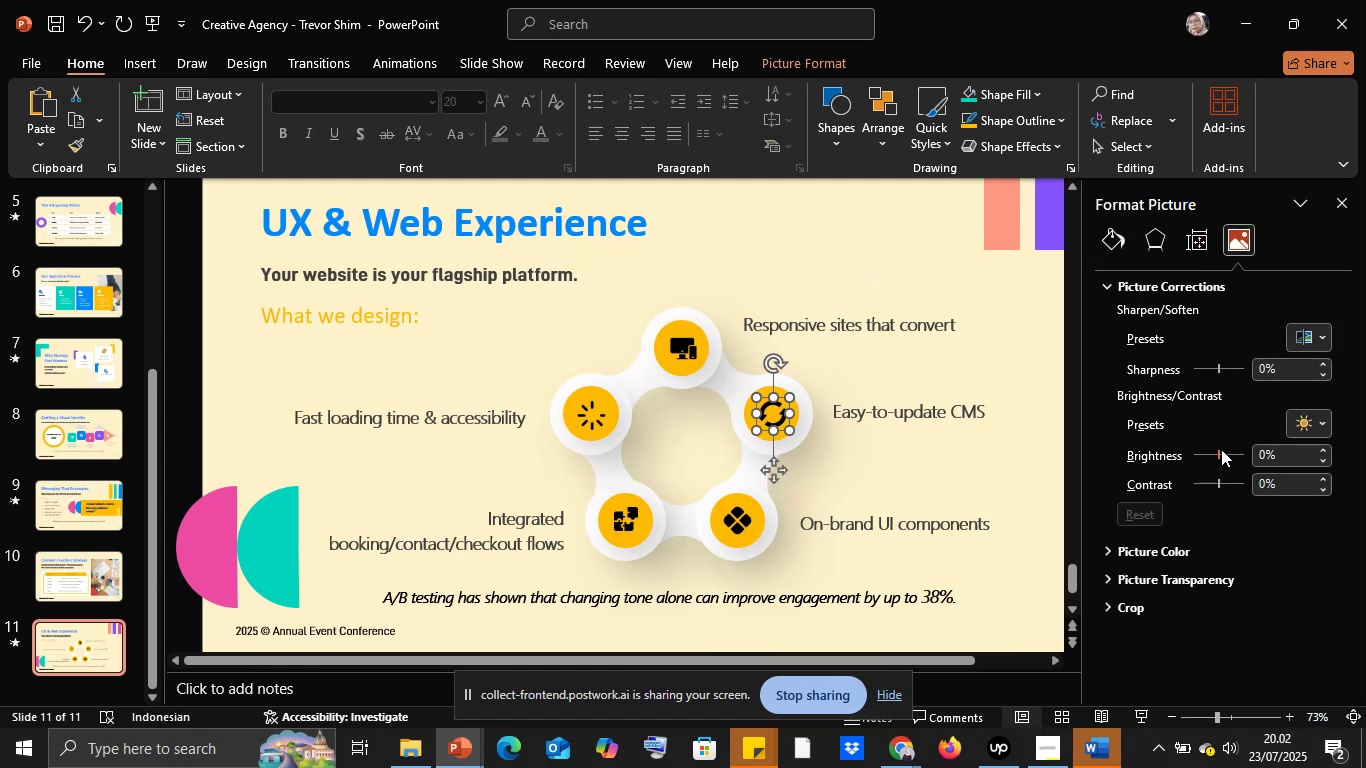 
left_click_drag(start_coordinate=[1216, 455], to_coordinate=[1333, 457])
 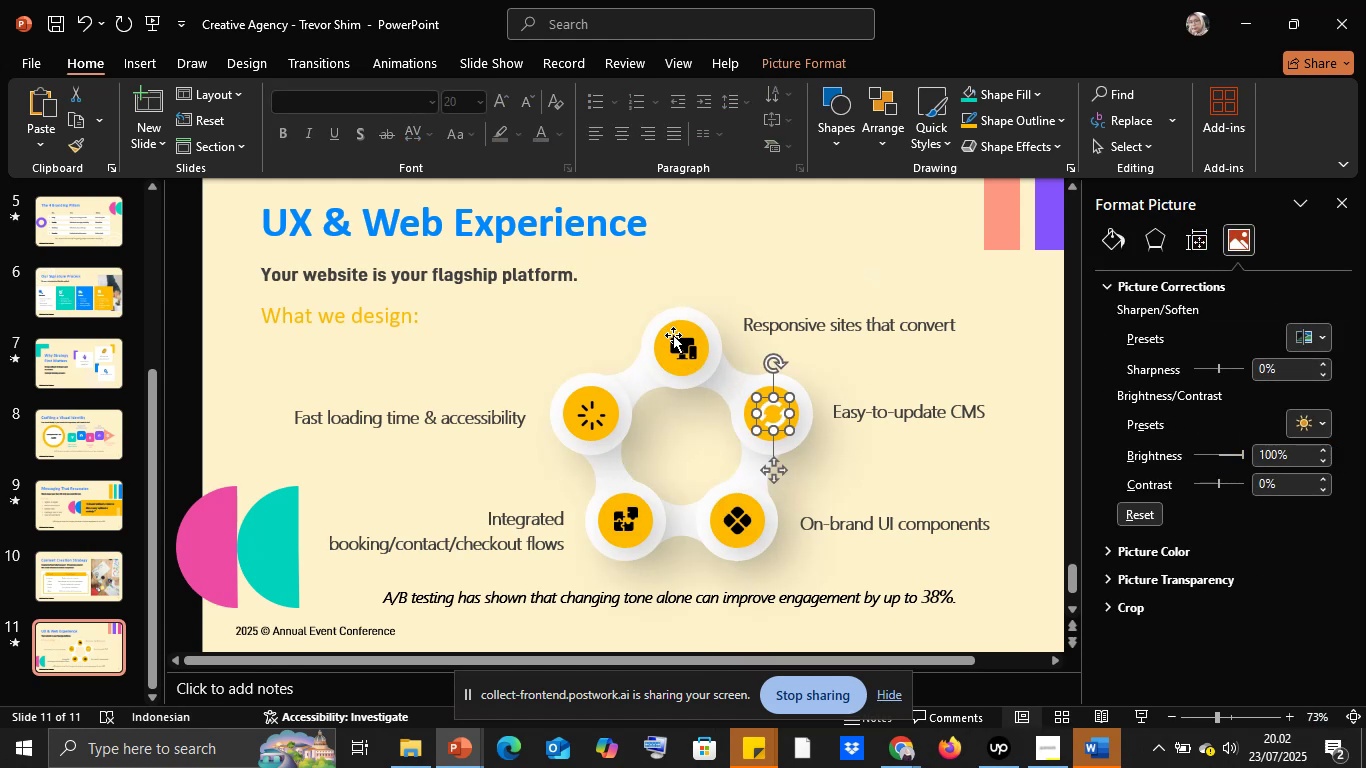 
left_click([675, 341])
 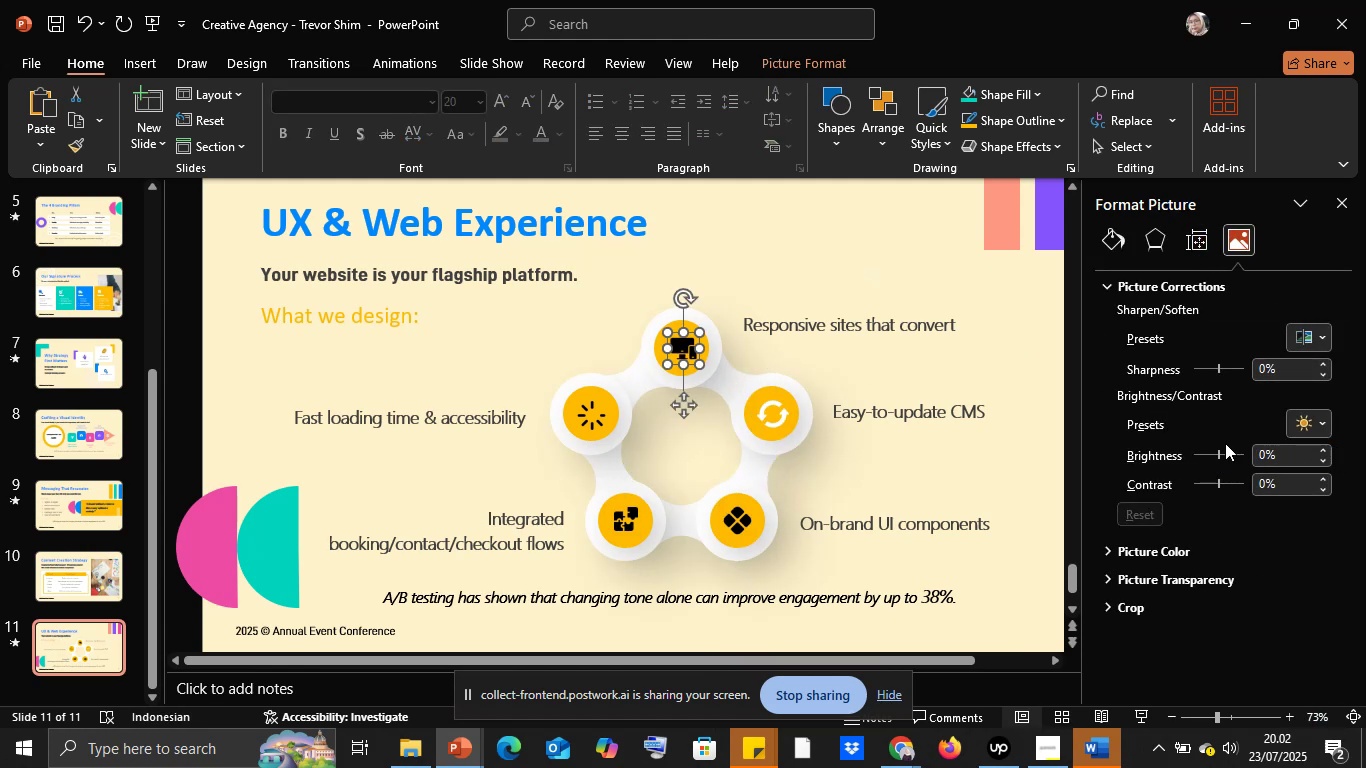 
left_click_drag(start_coordinate=[1214, 452], to_coordinate=[1353, 453])
 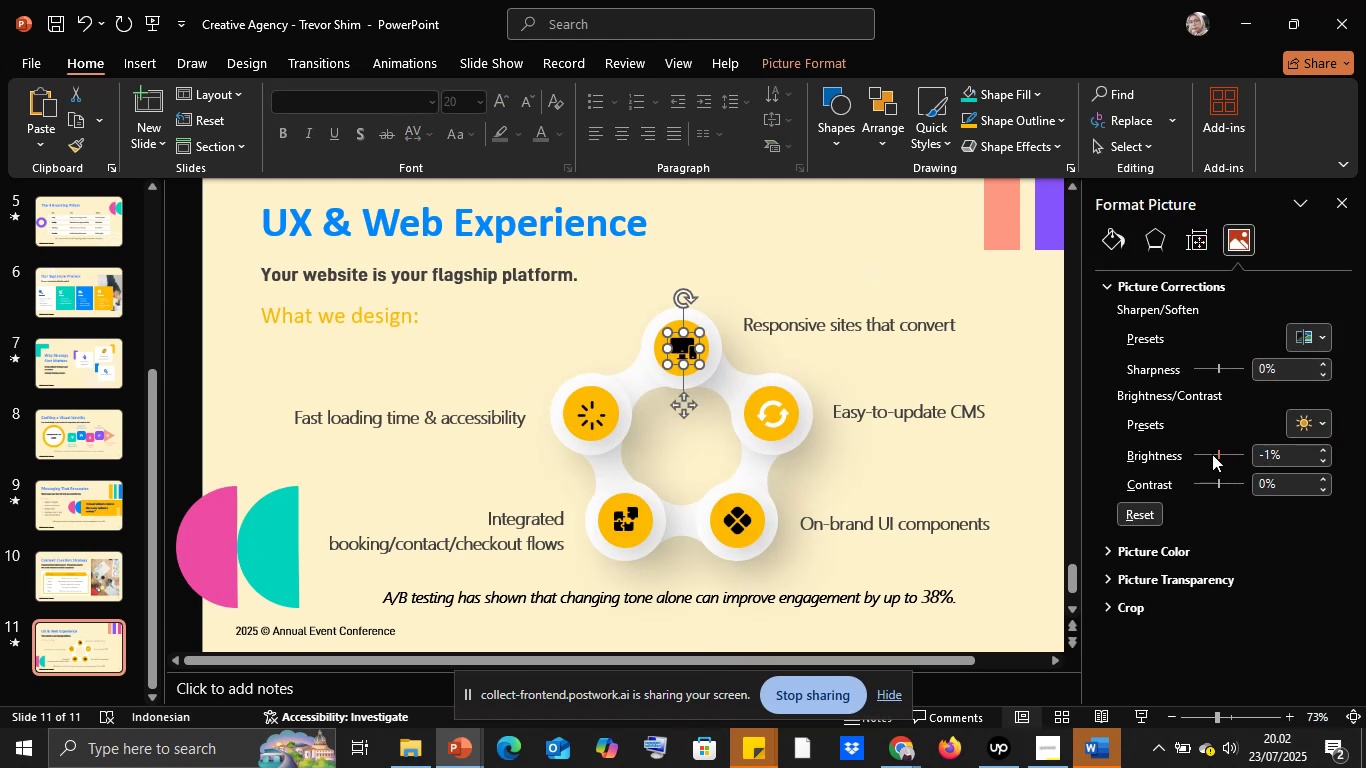 
left_click_drag(start_coordinate=[1219, 454], to_coordinate=[1290, 454])
 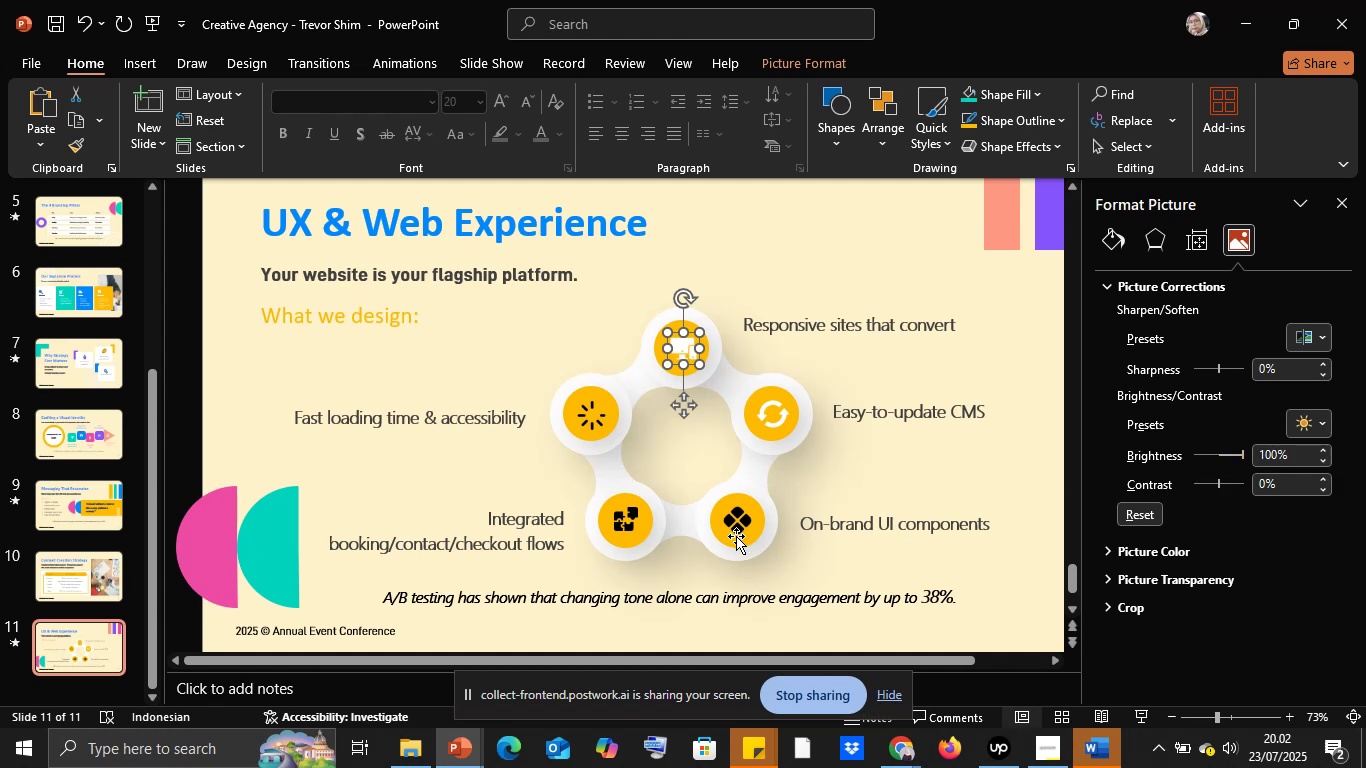 
left_click([736, 529])
 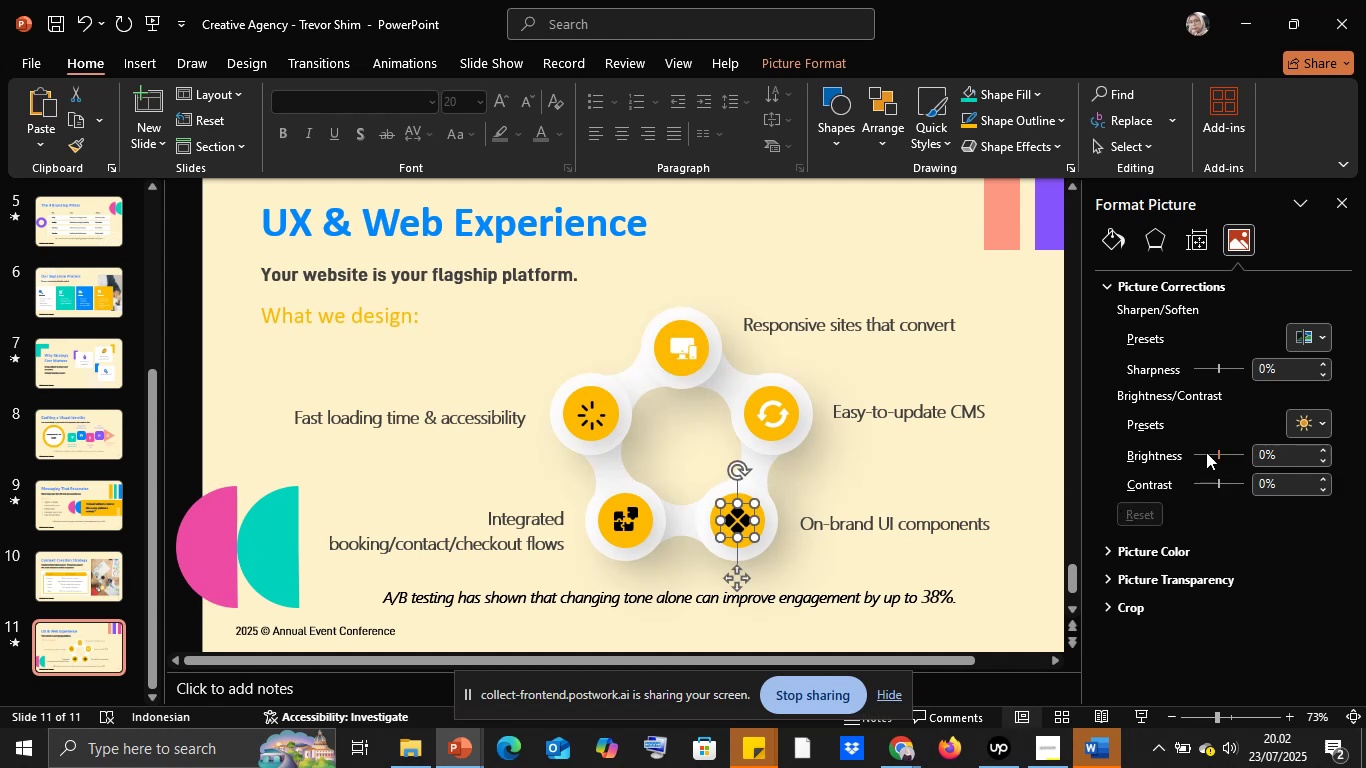 
left_click_drag(start_coordinate=[1214, 452], to_coordinate=[1295, 453])
 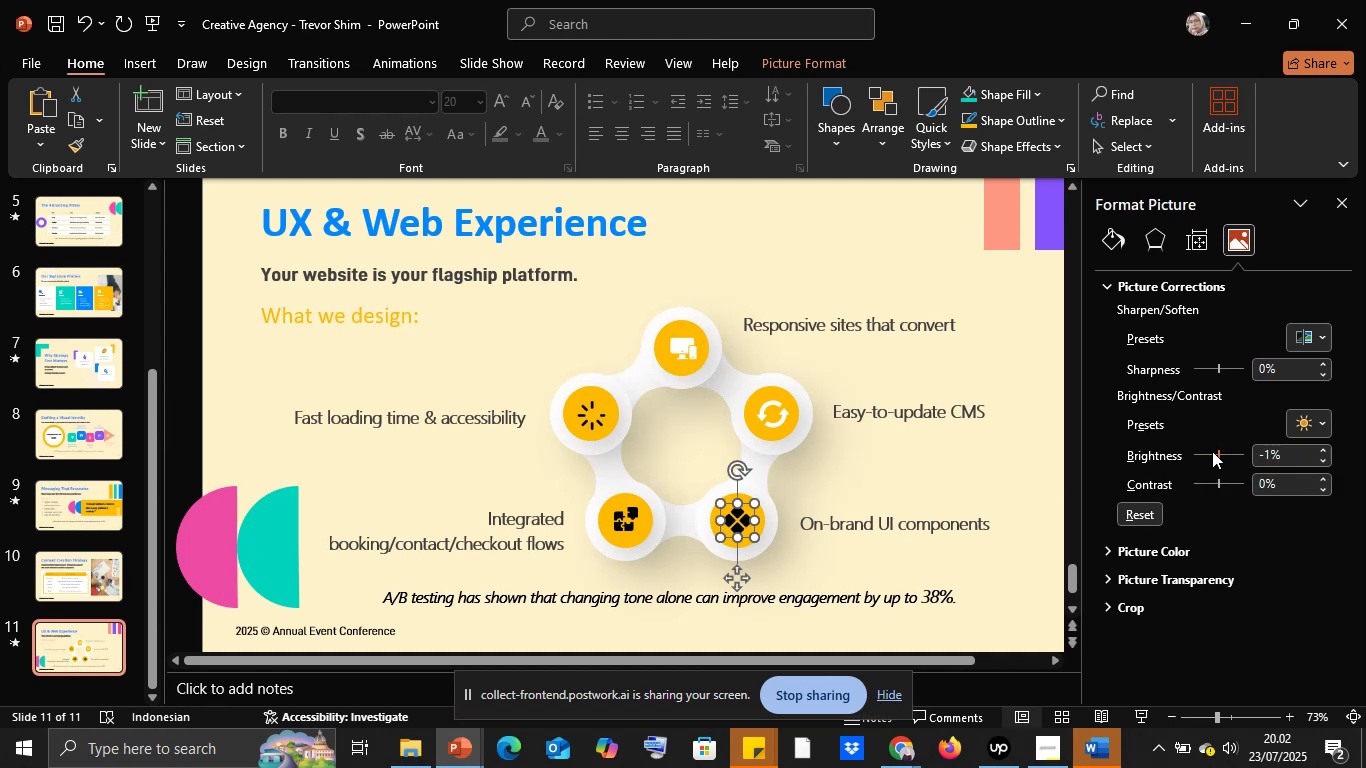 
left_click_drag(start_coordinate=[1218, 455], to_coordinate=[1293, 455])
 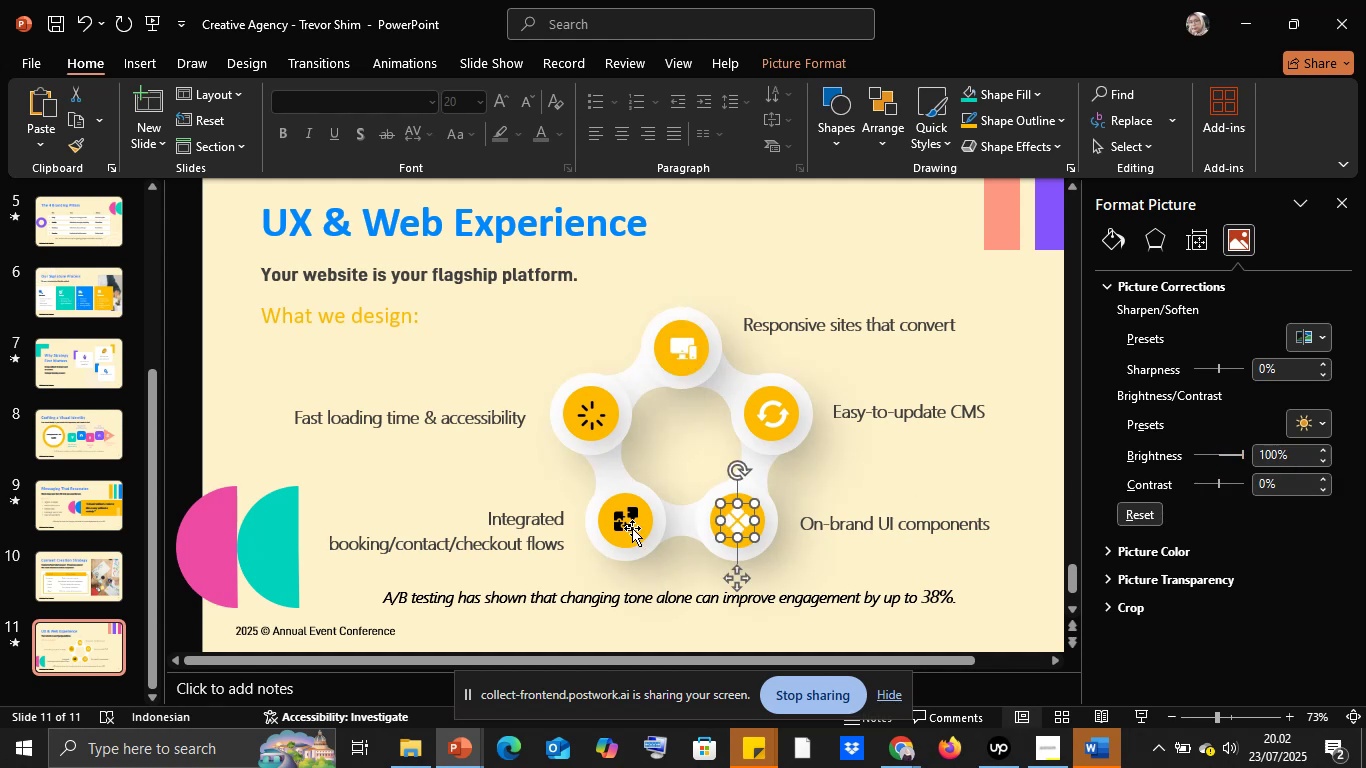 
left_click([632, 528])
 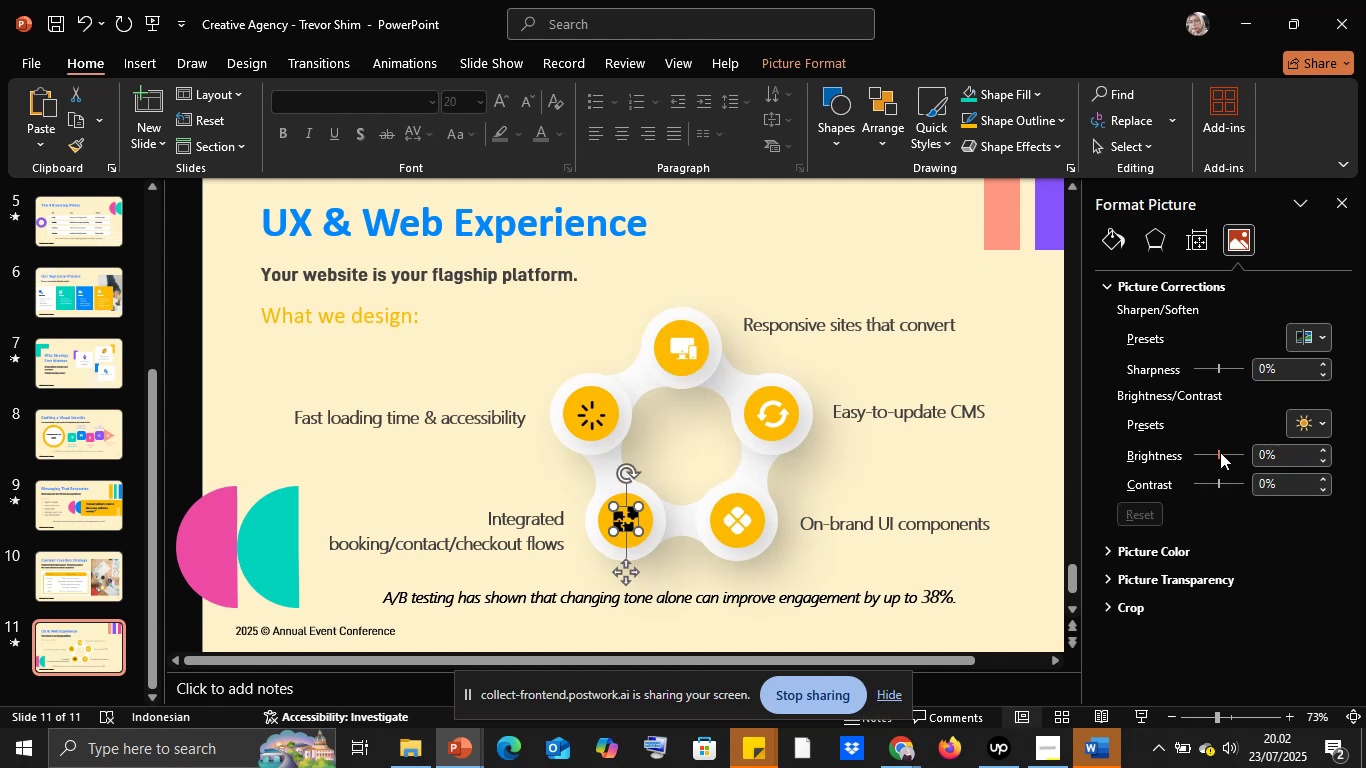 
left_click_drag(start_coordinate=[1220, 452], to_coordinate=[1311, 454])
 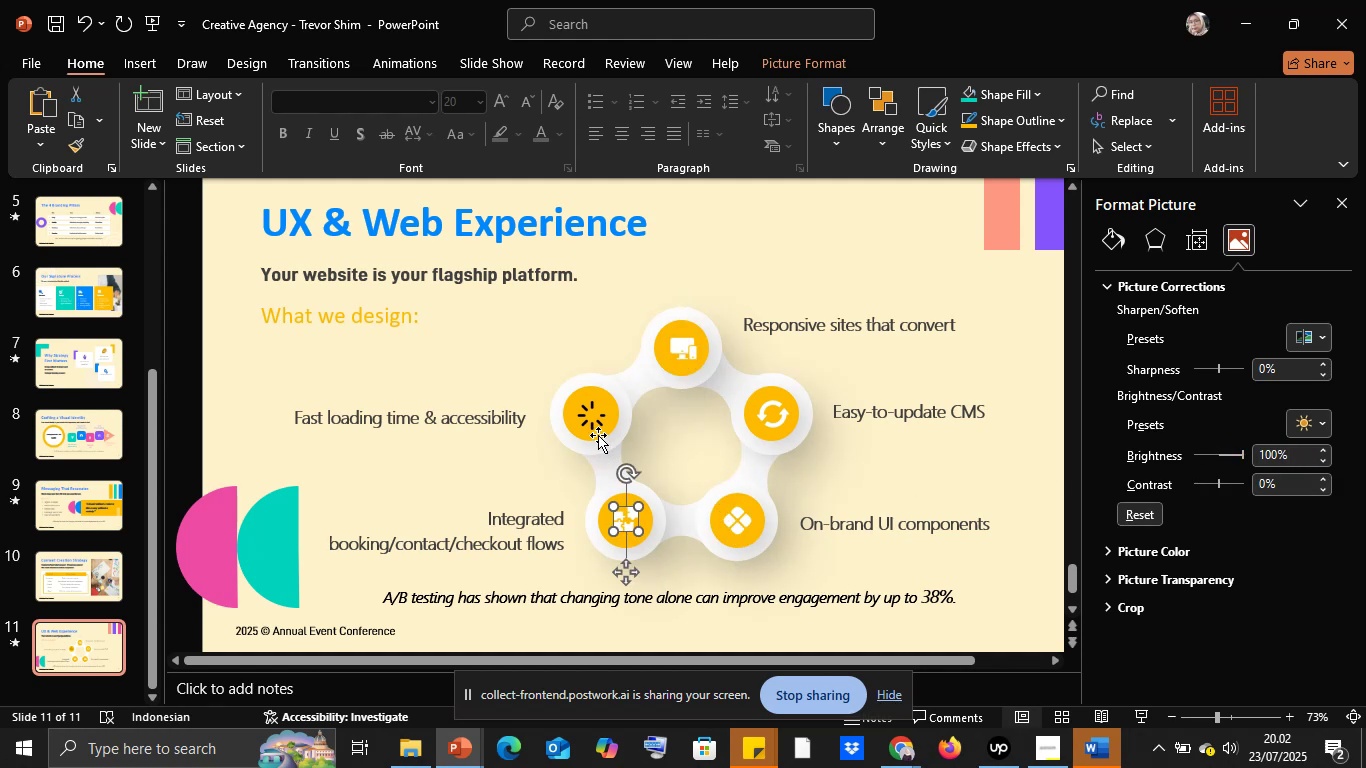 
left_click([596, 419])
 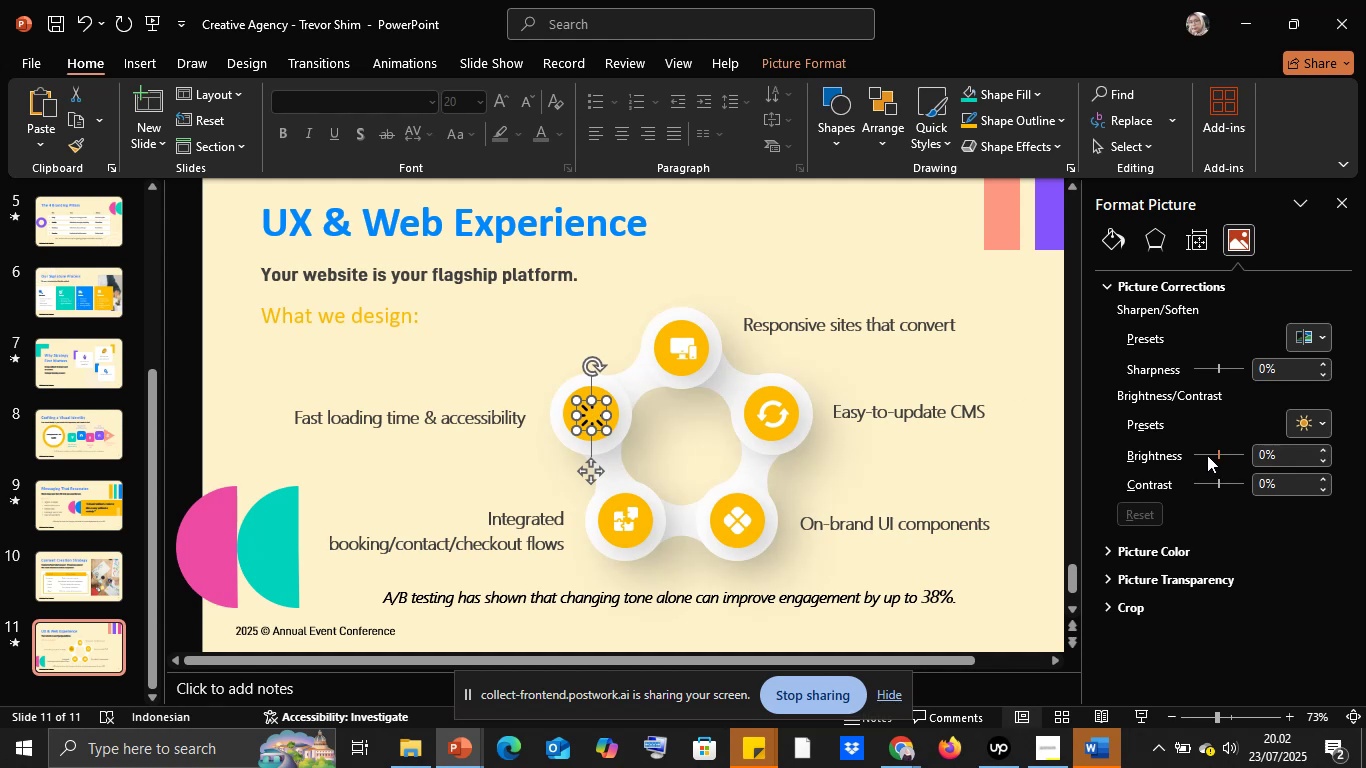 
left_click_drag(start_coordinate=[1217, 452], to_coordinate=[1295, 452])
 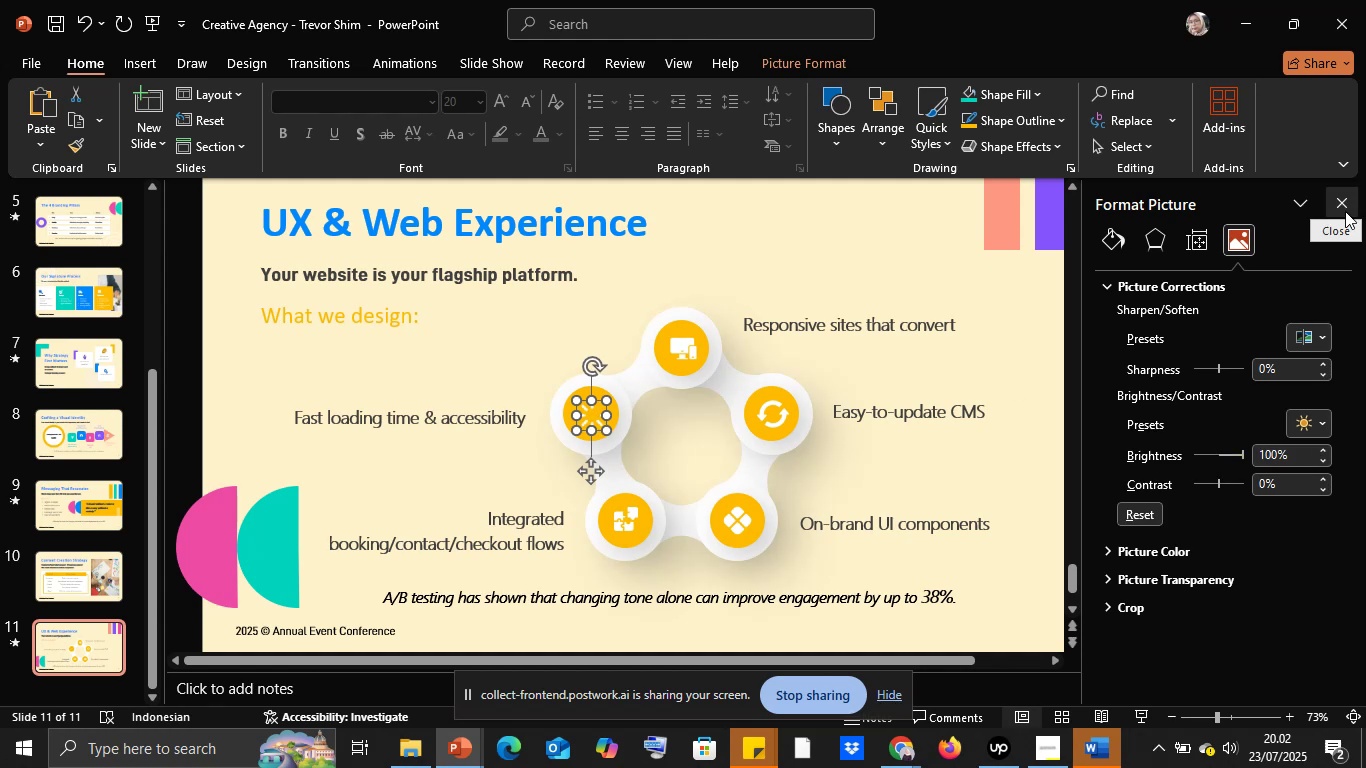 
left_click([1339, 194])
 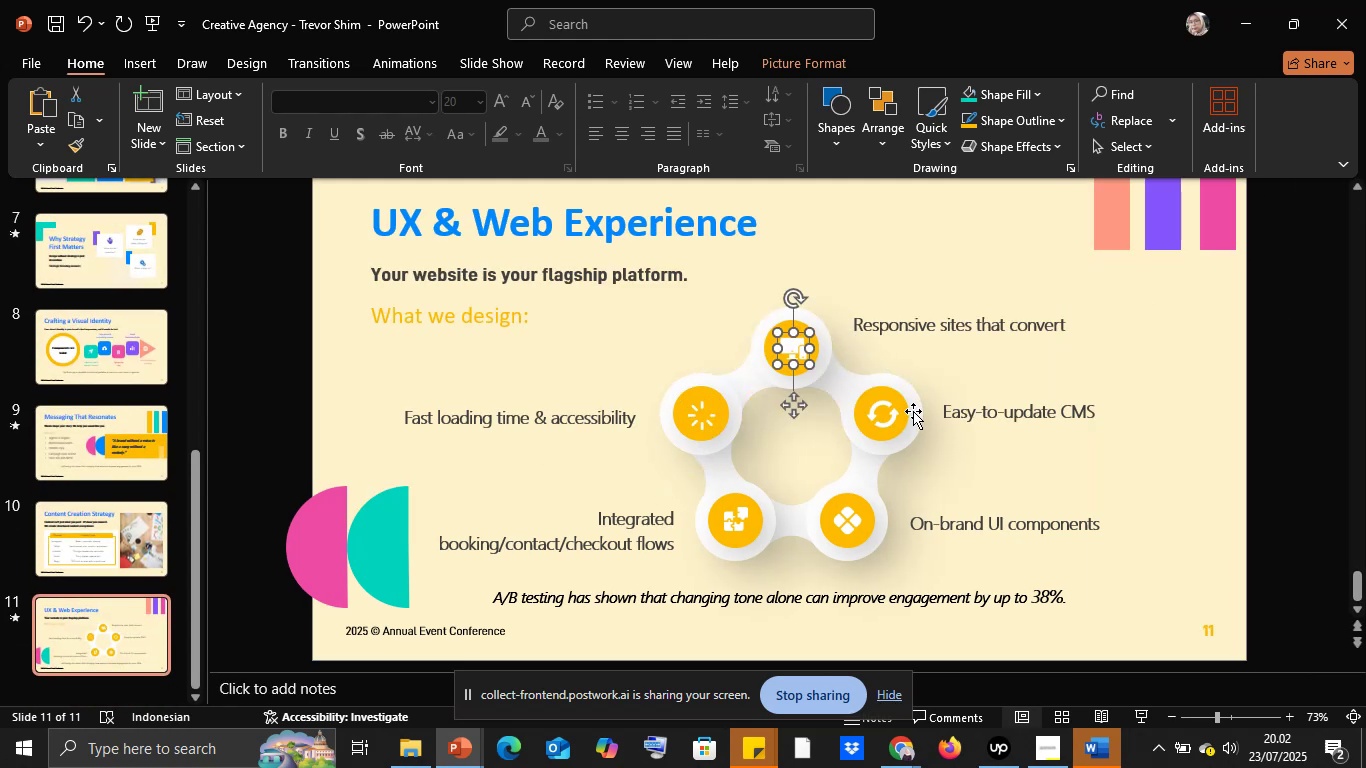 
double_click([886, 394])
 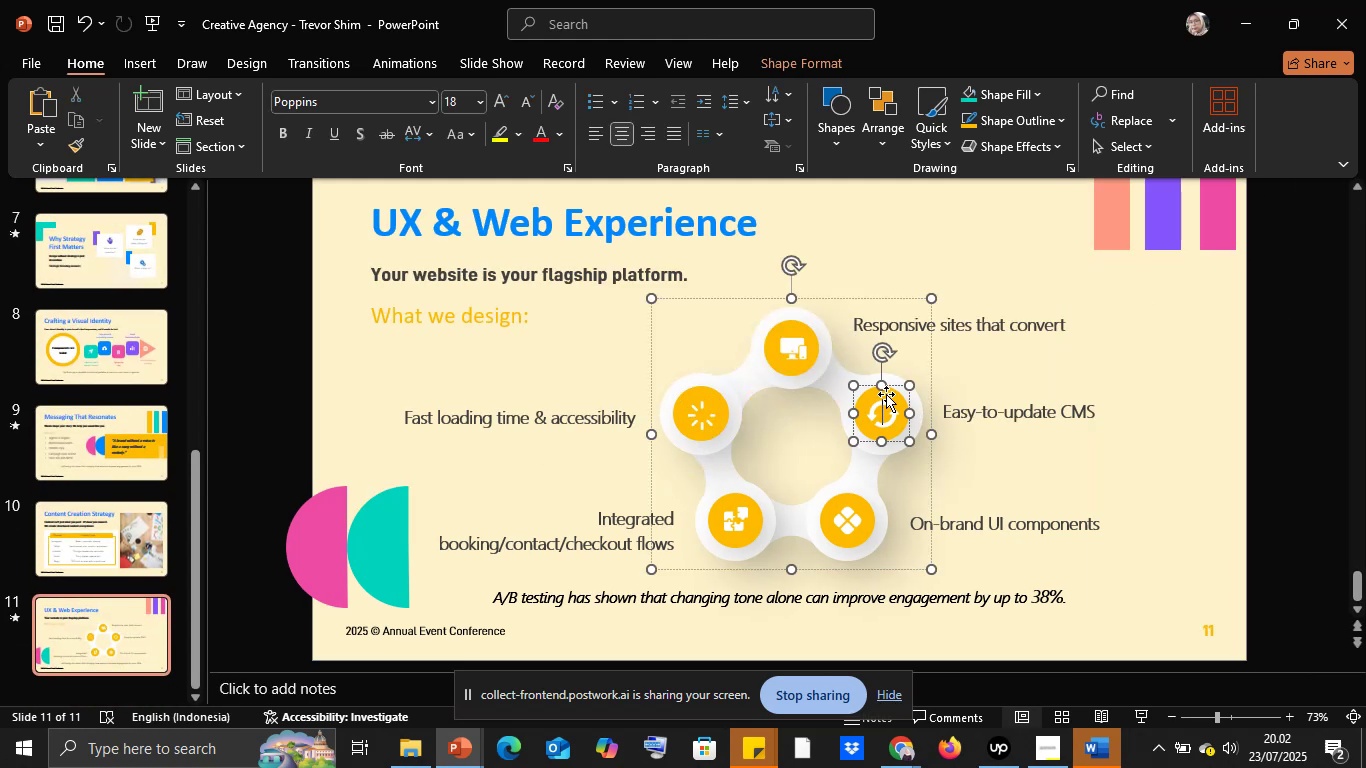 
left_click([886, 394])
 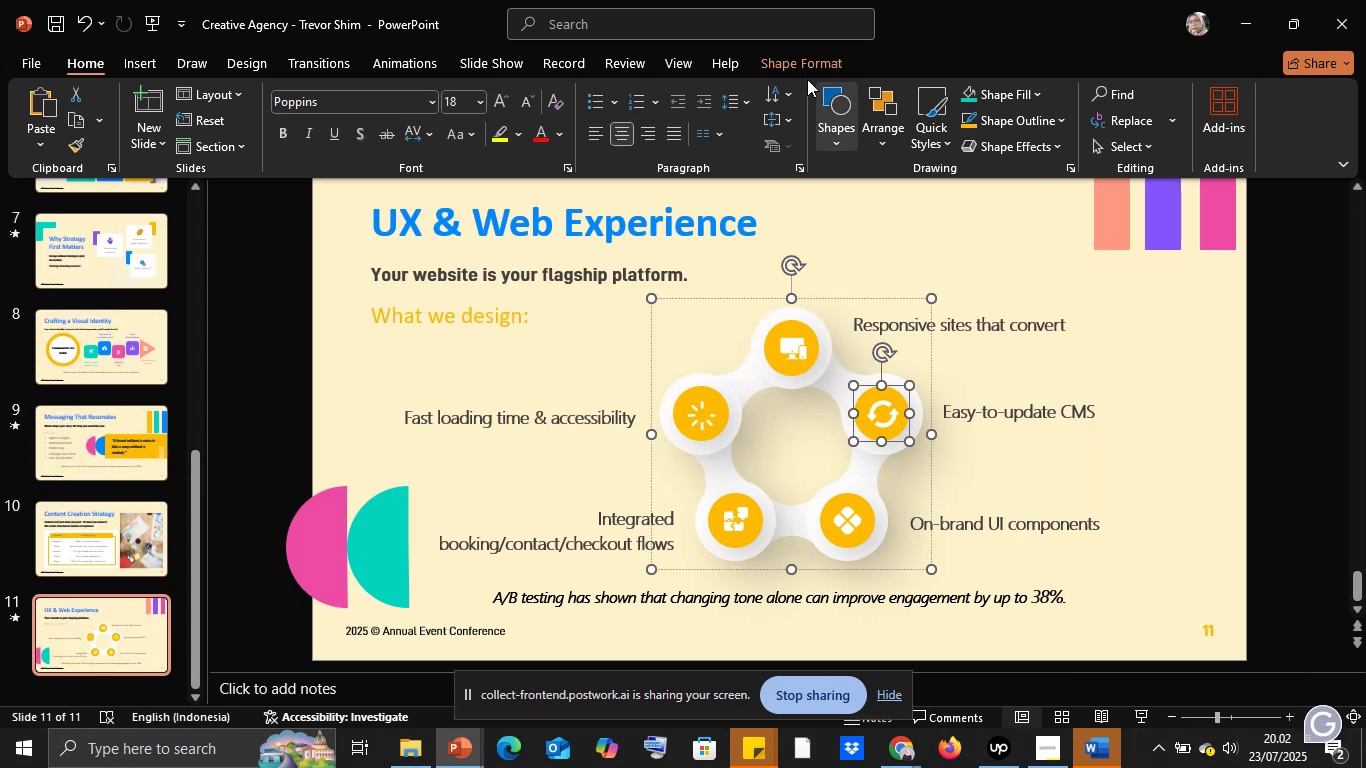 
left_click([796, 60])
 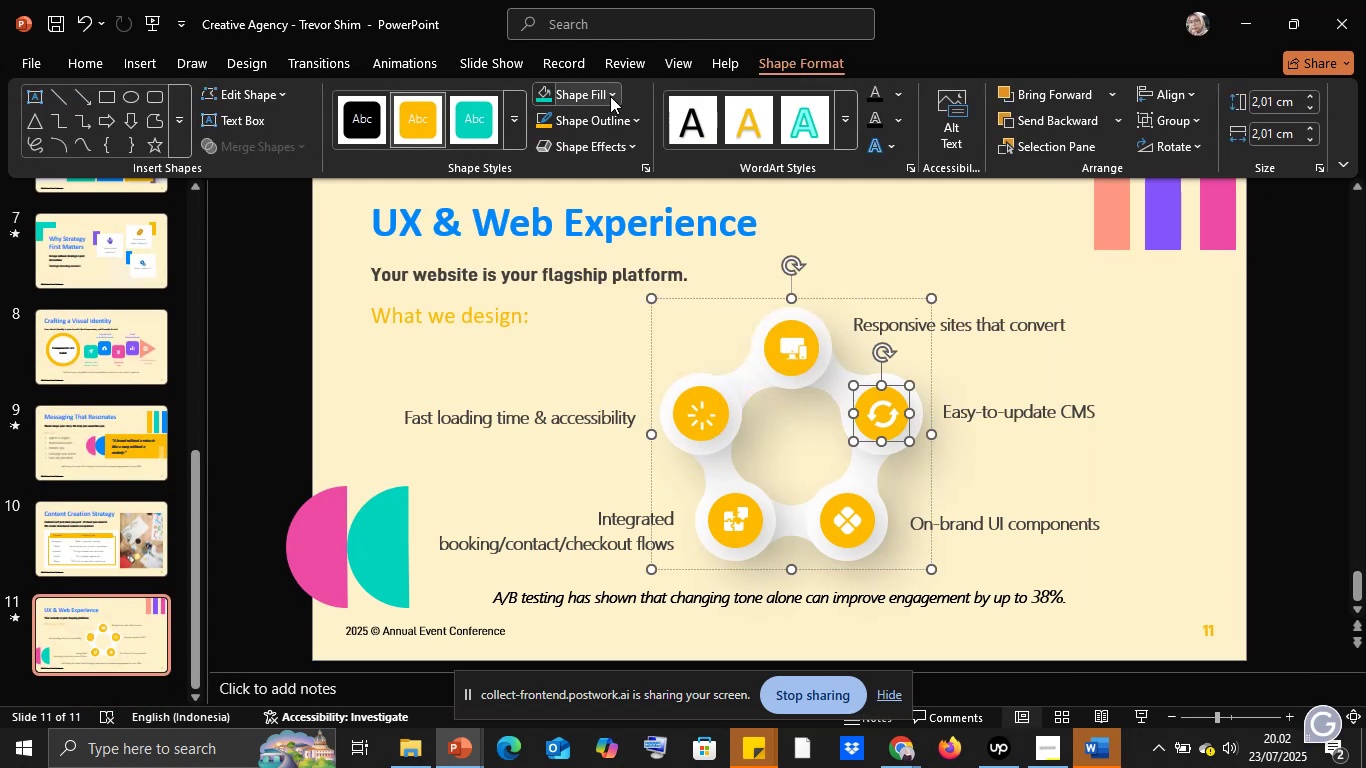 
left_click([608, 95])
 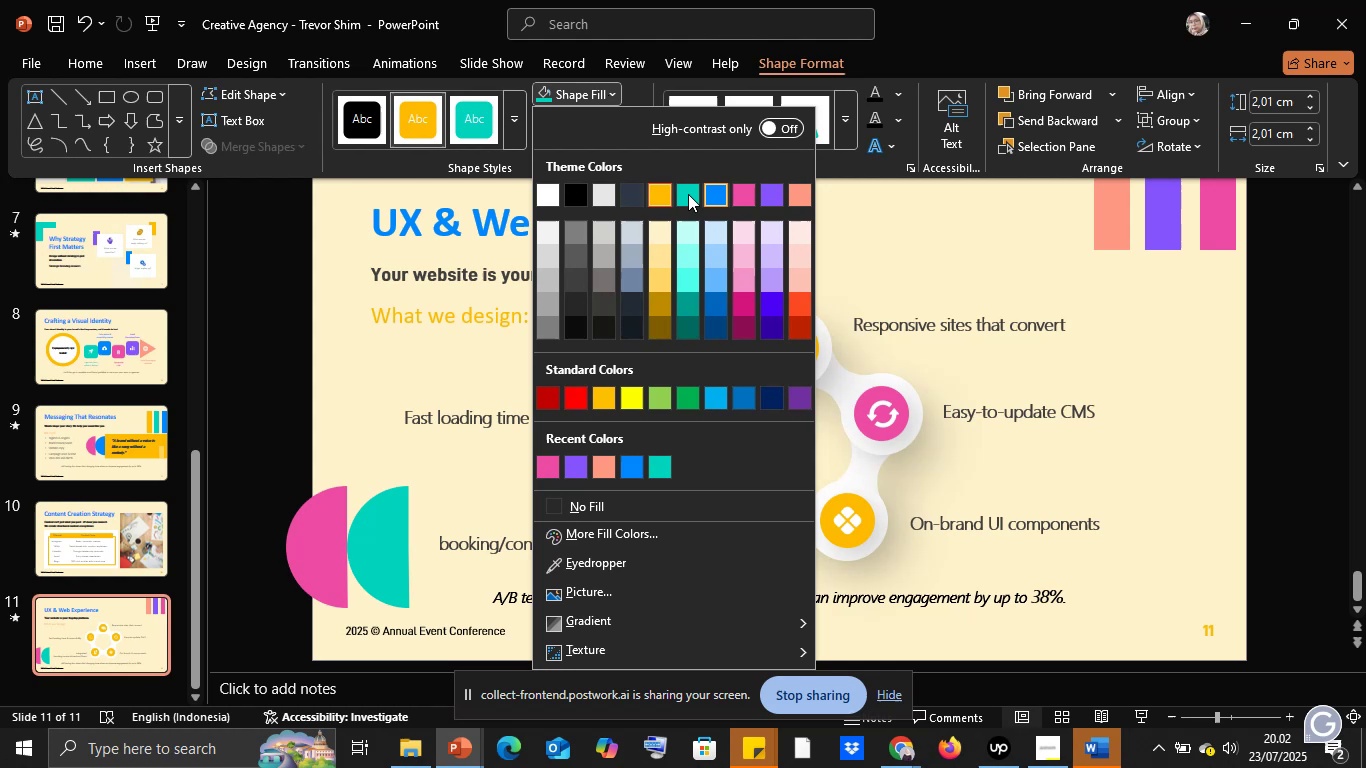 
left_click([678, 193])
 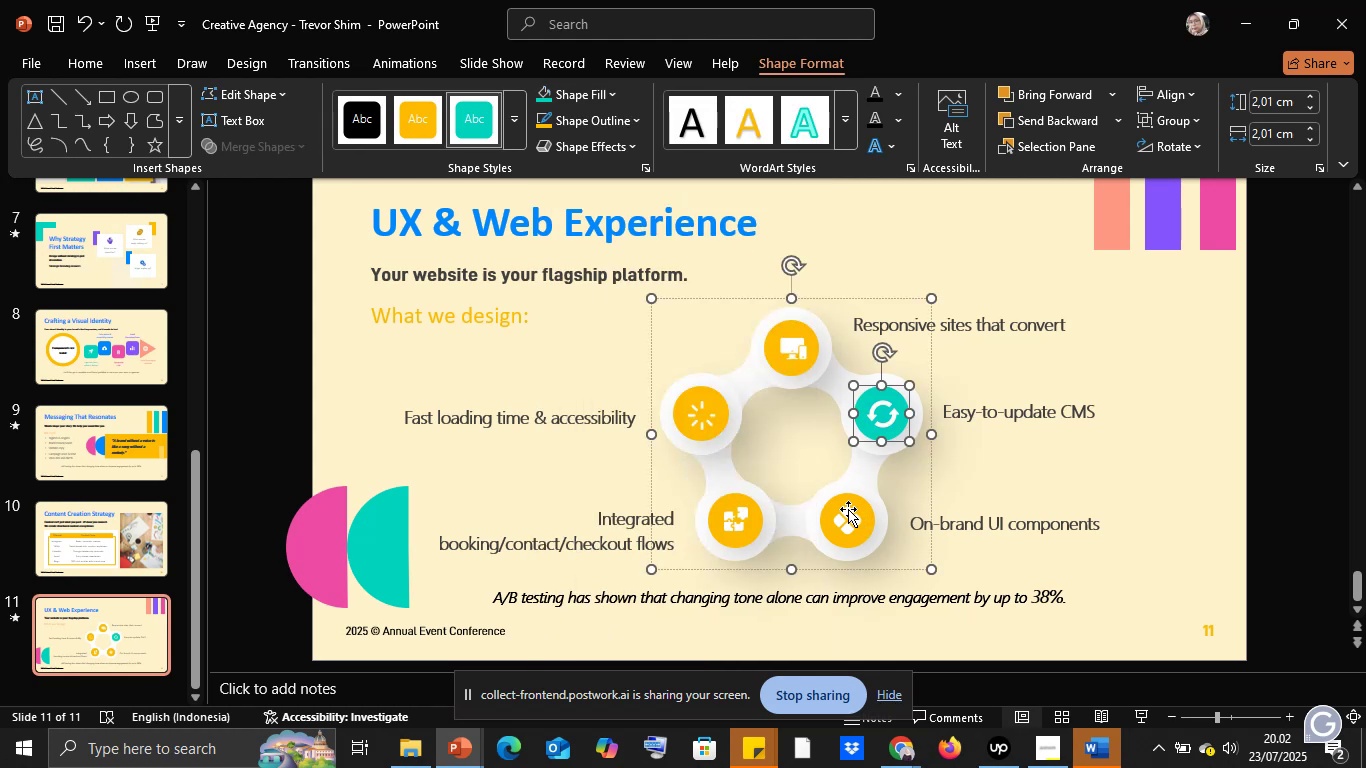 
left_click([847, 509])
 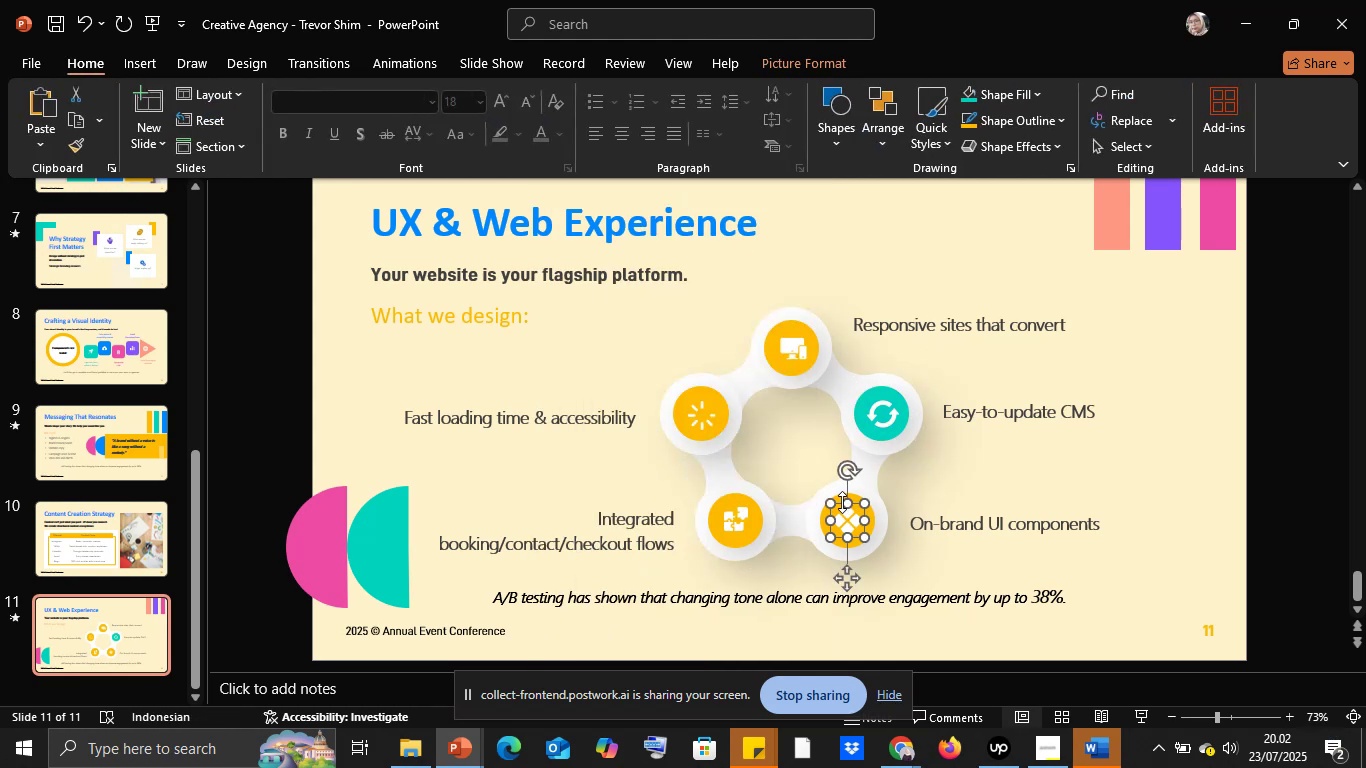 
left_click([842, 502])
 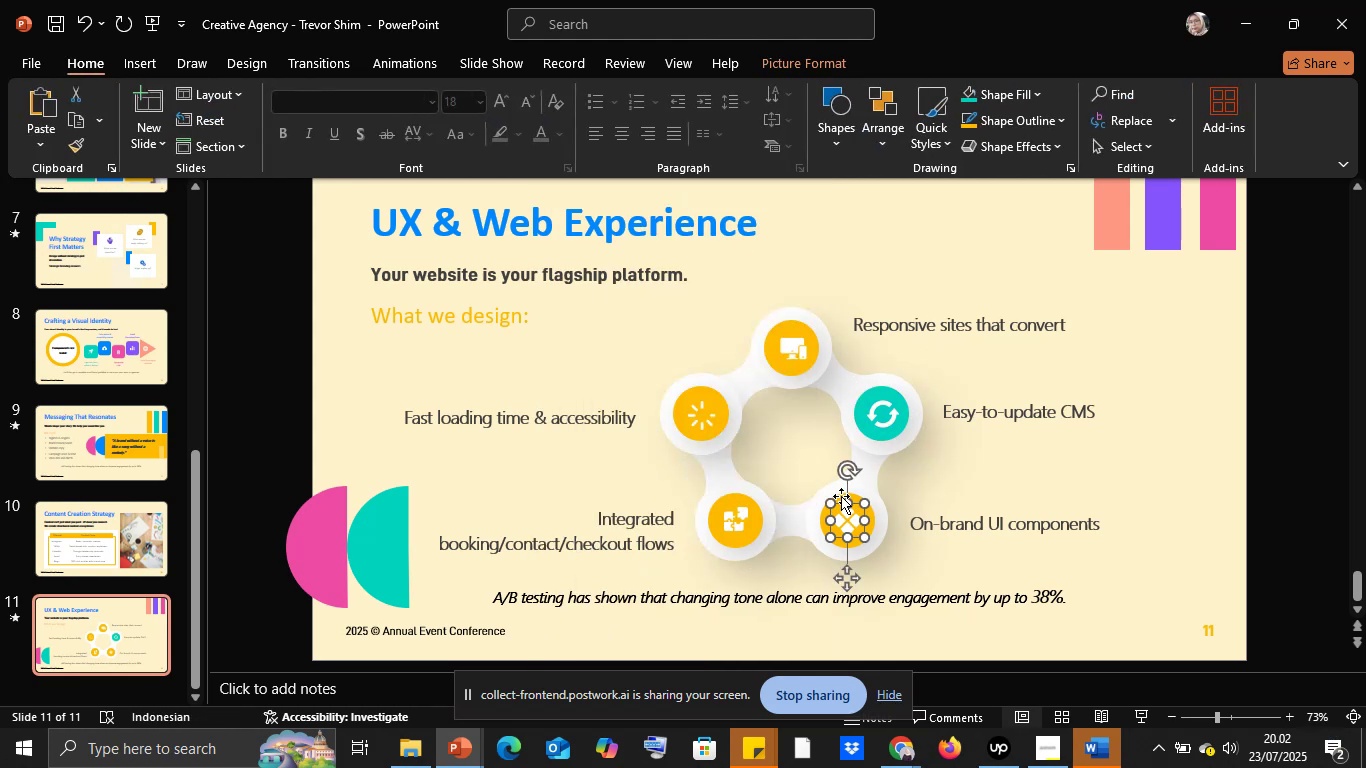 
left_click([841, 496])
 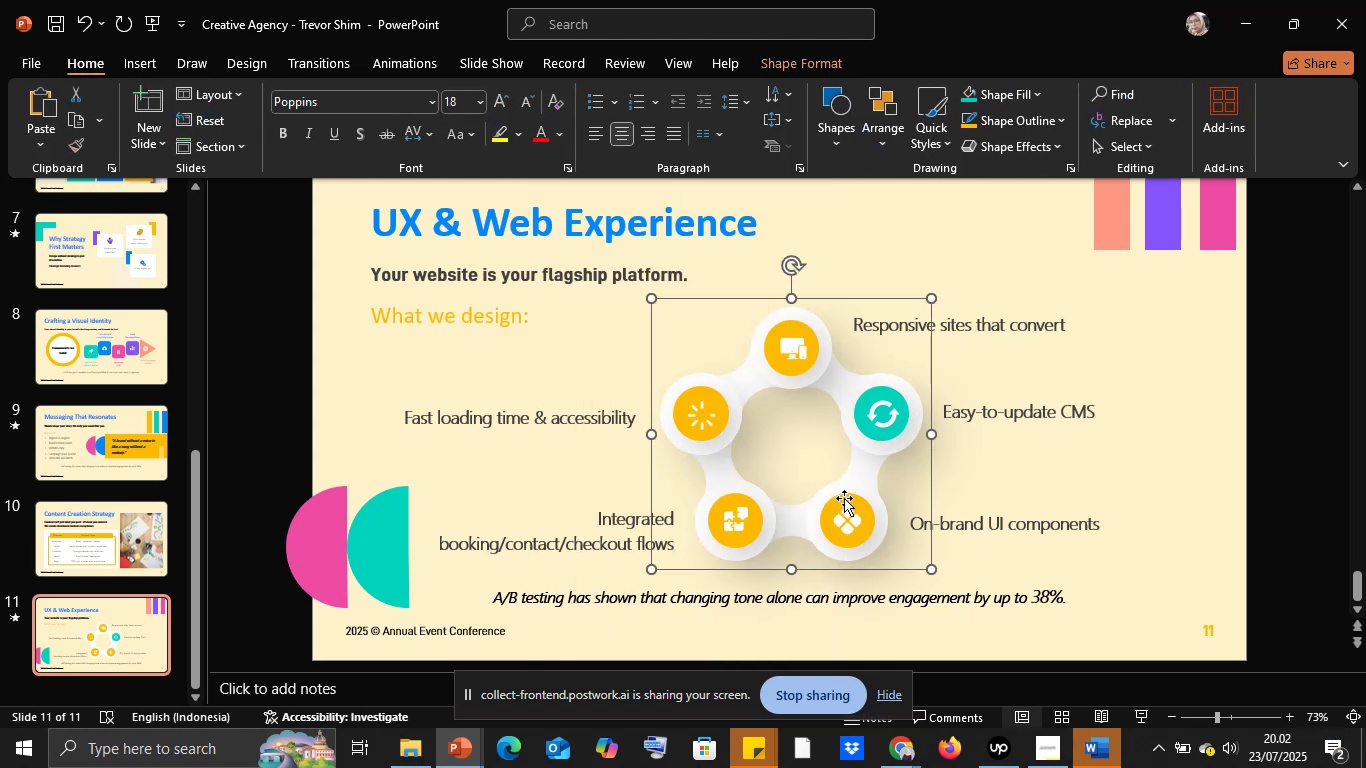 
left_click([844, 498])
 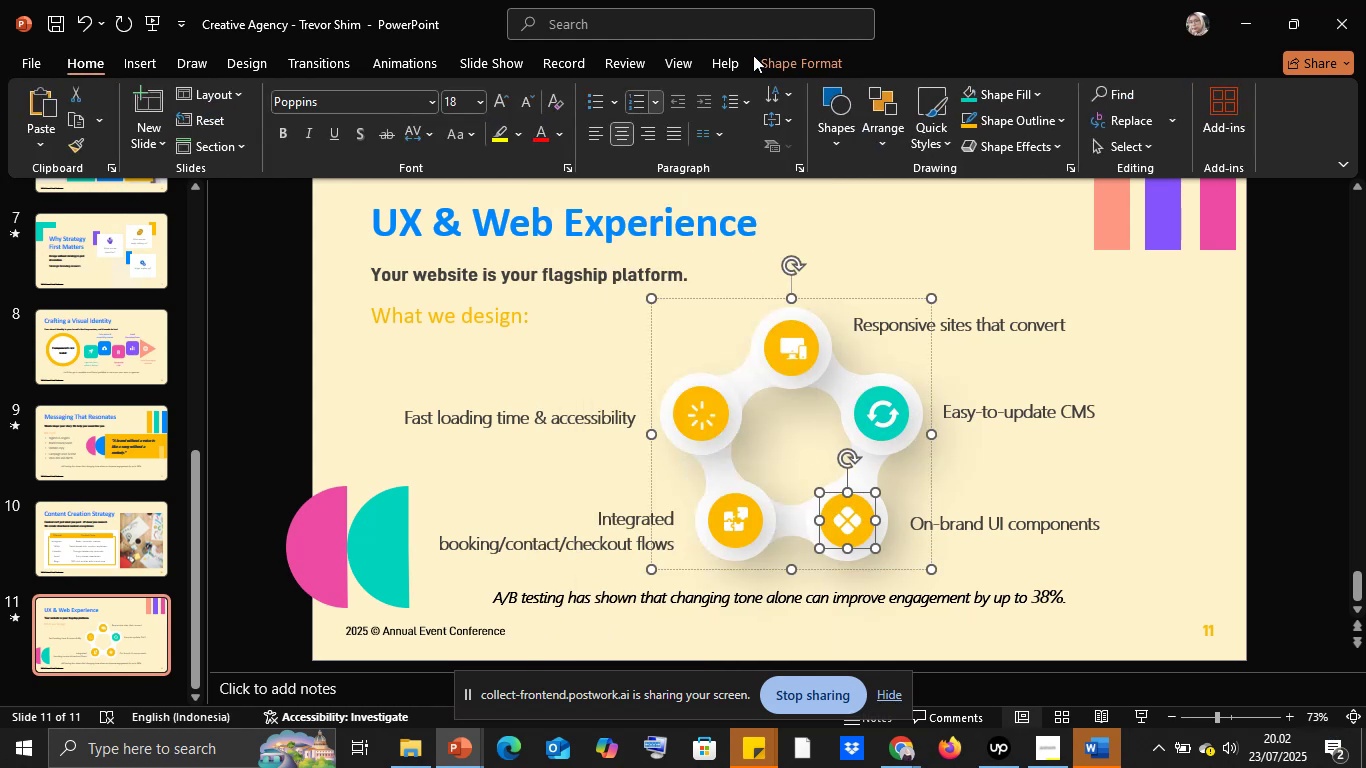 
left_click([779, 48])
 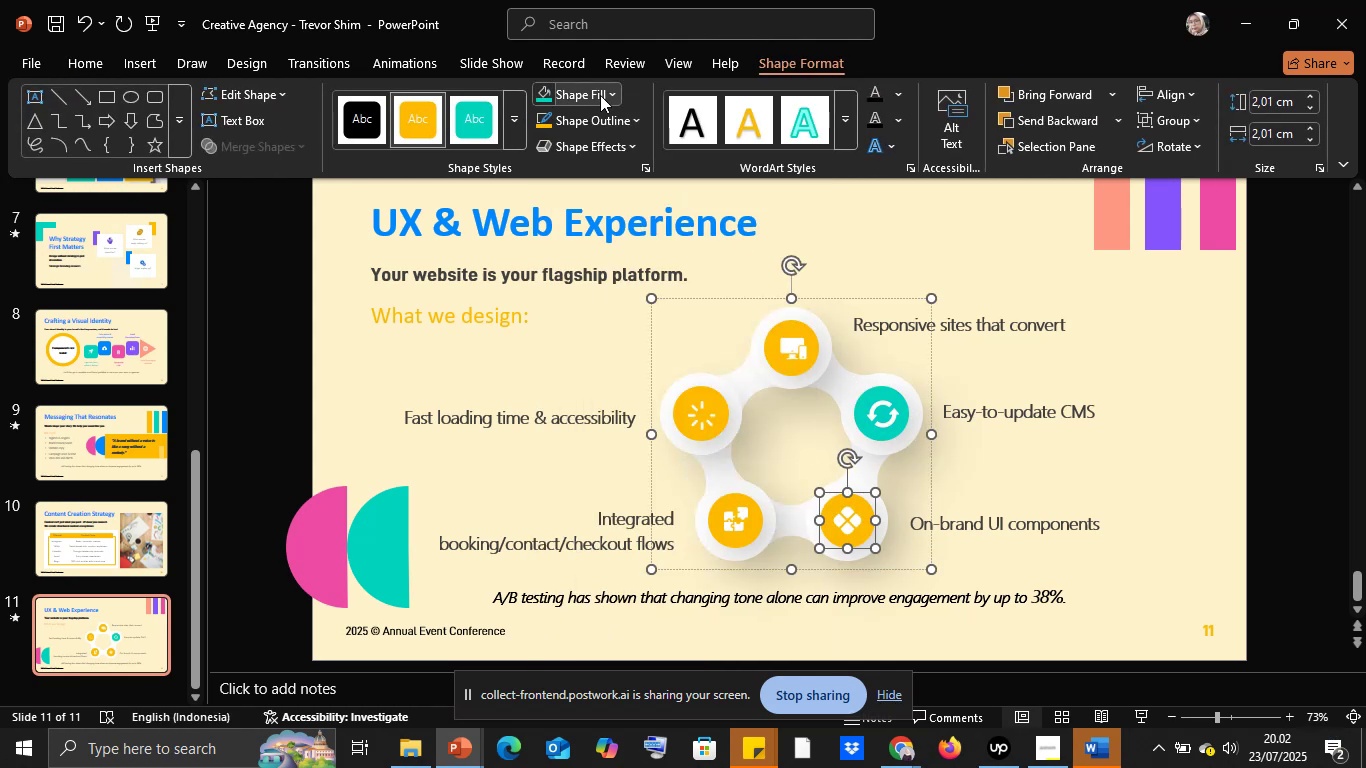 
left_click([609, 93])
 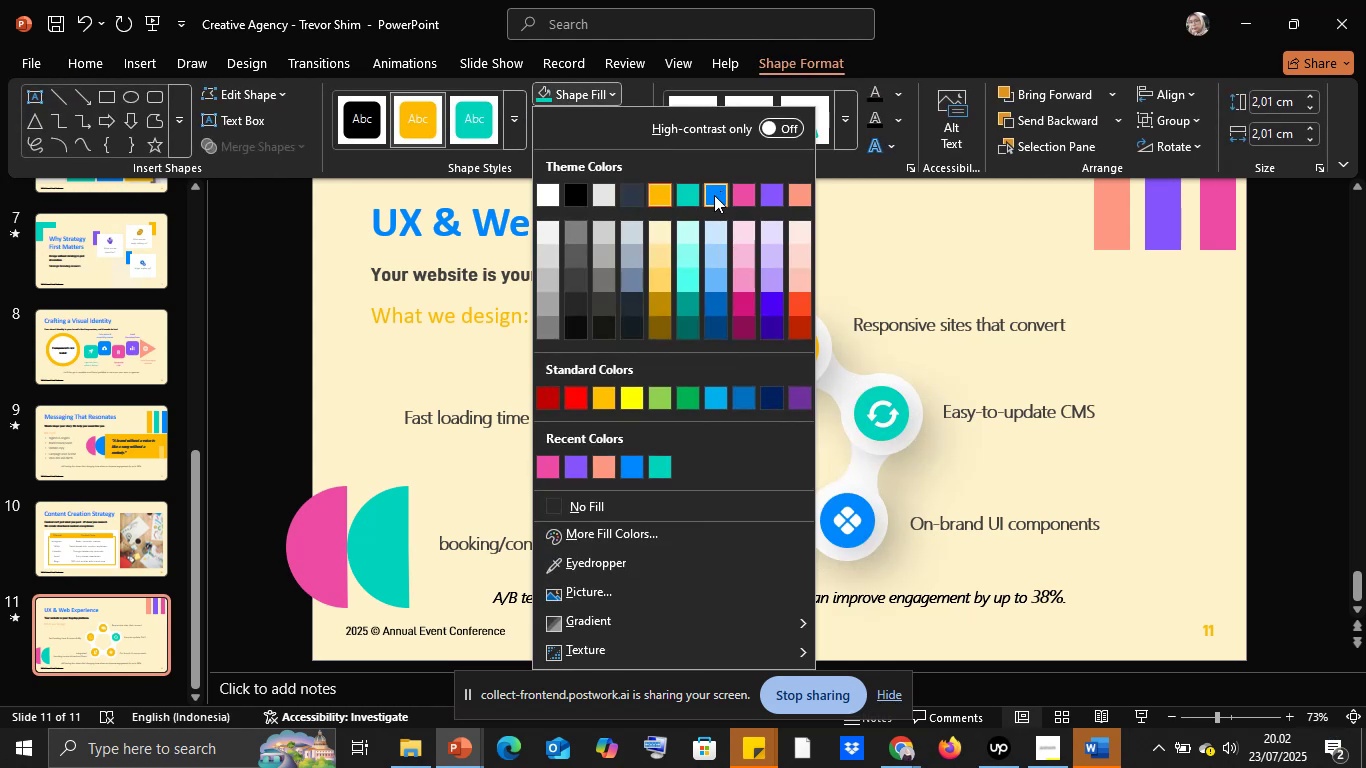 
left_click([714, 195])
 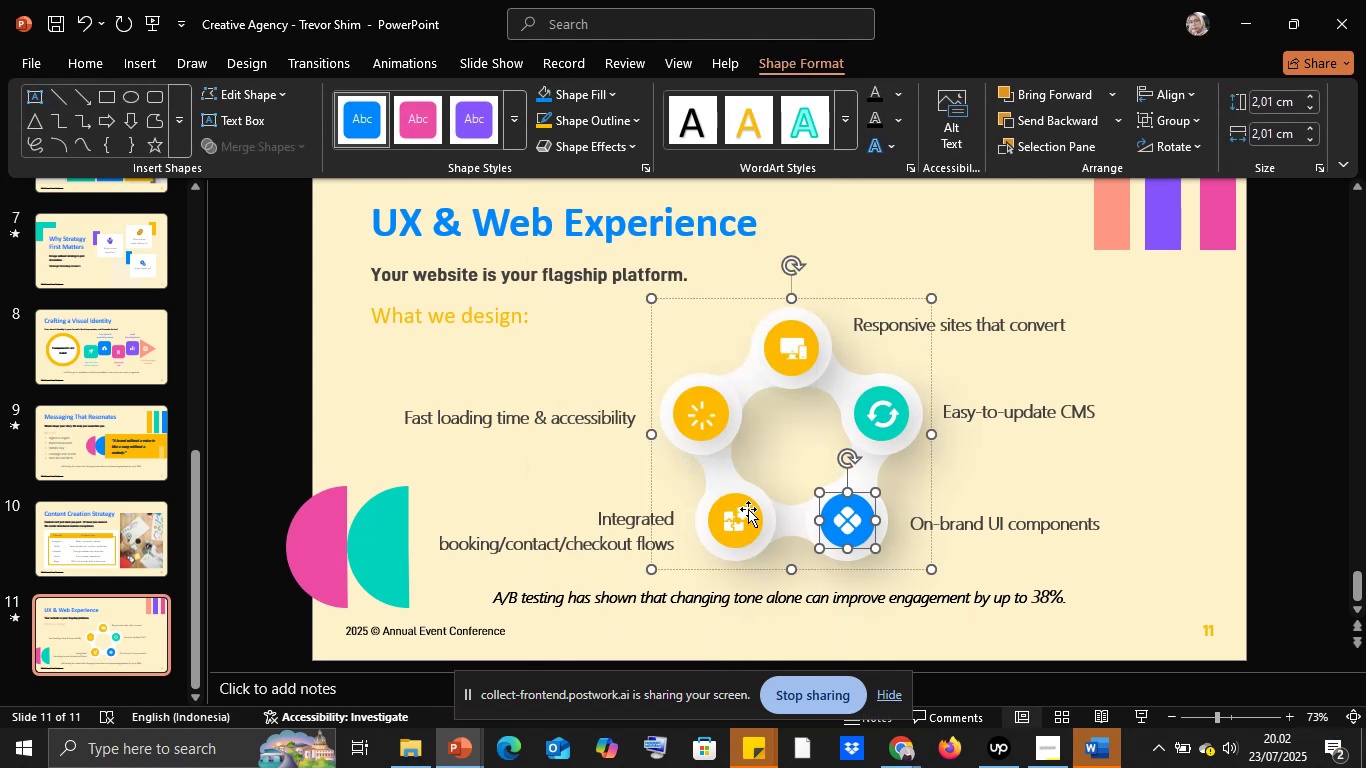 
left_click([742, 505])
 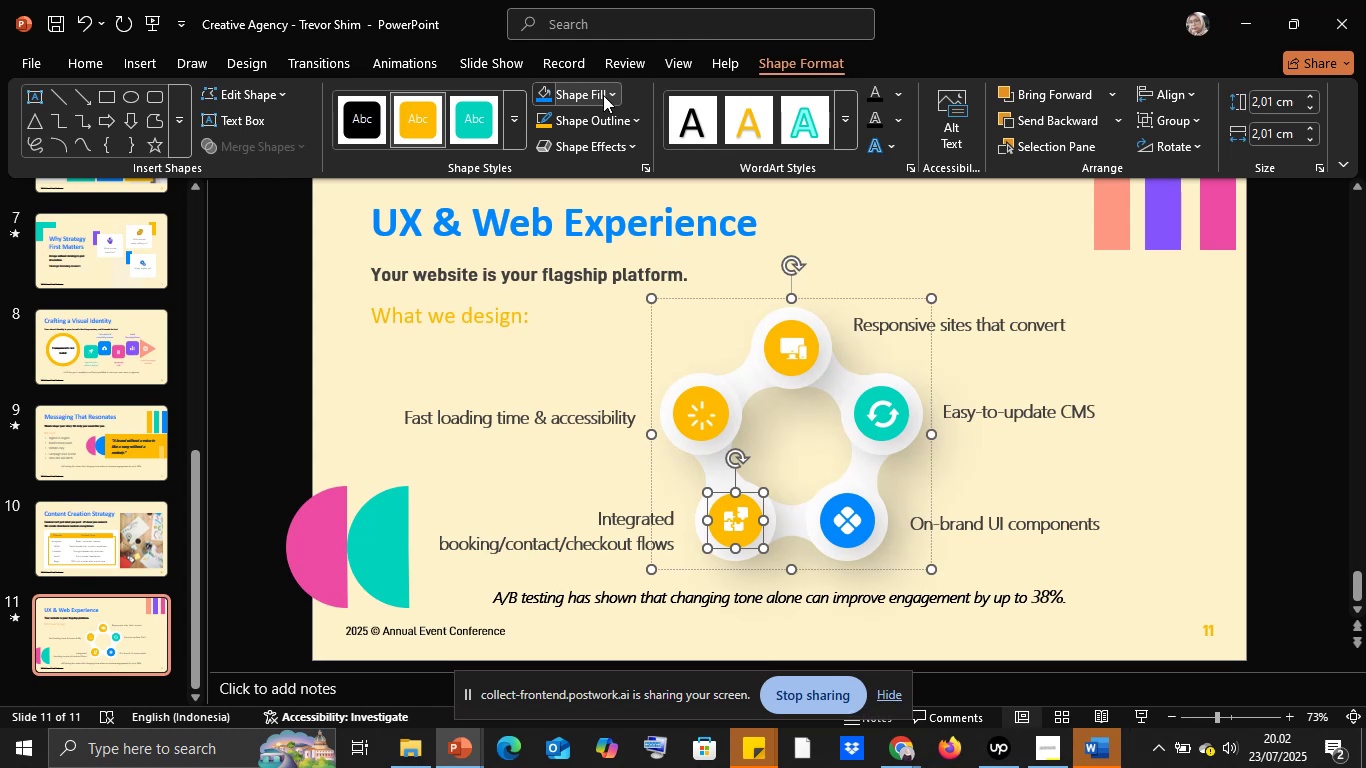 
left_click([612, 94])
 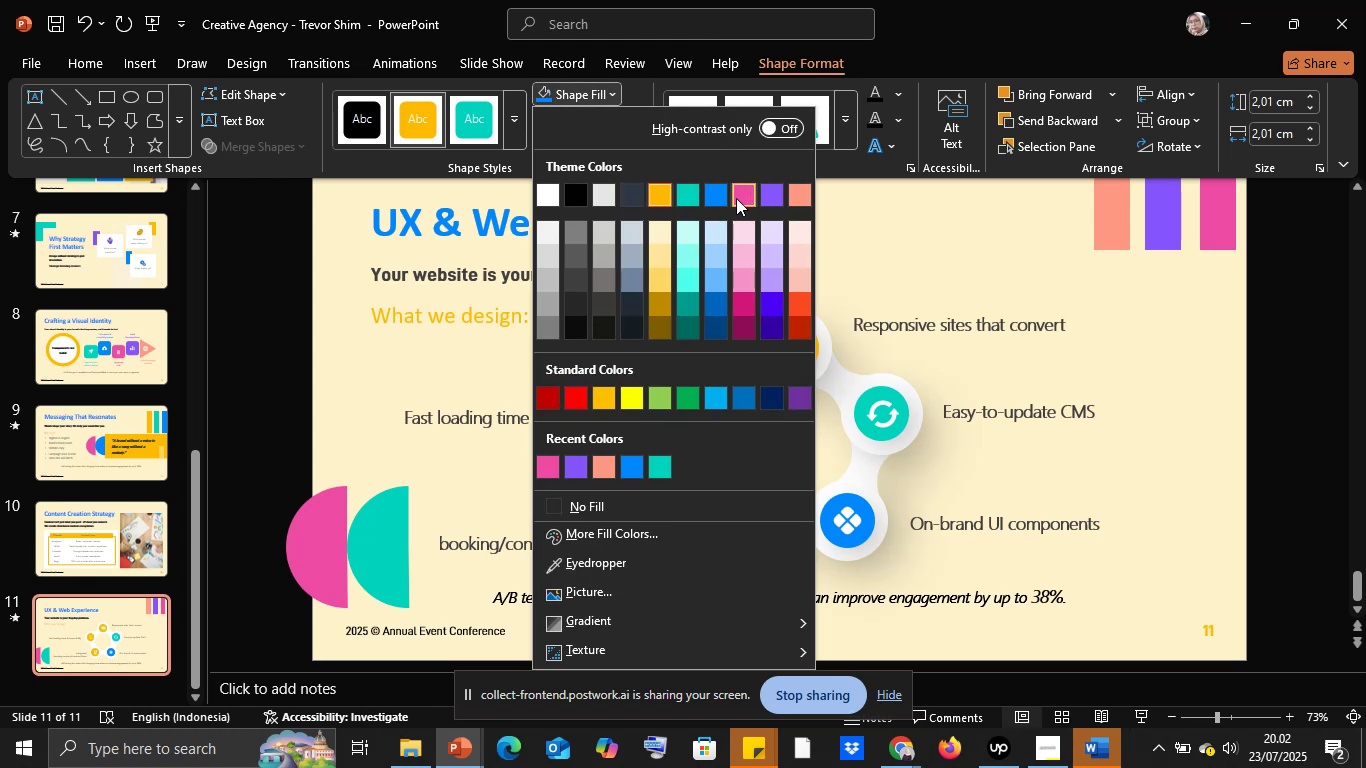 
left_click([742, 196])
 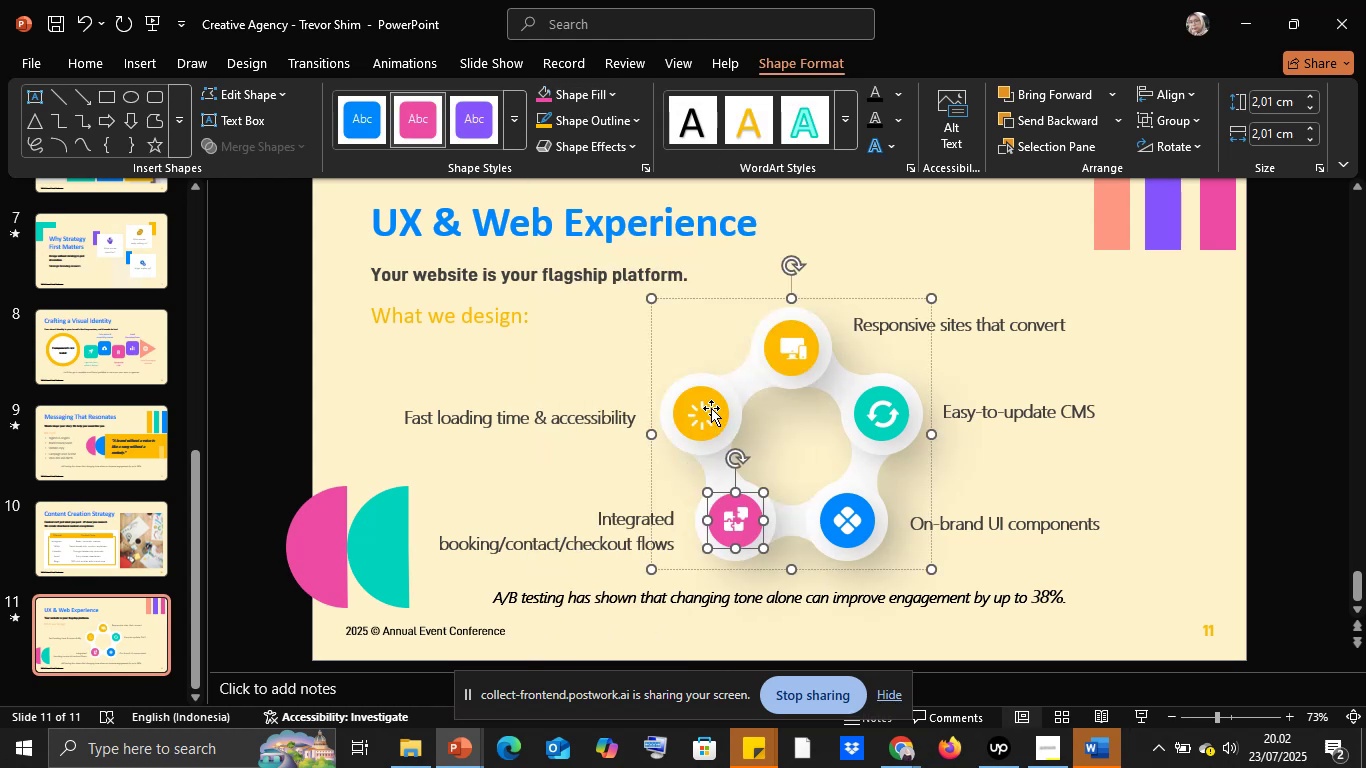 
left_click([711, 404])
 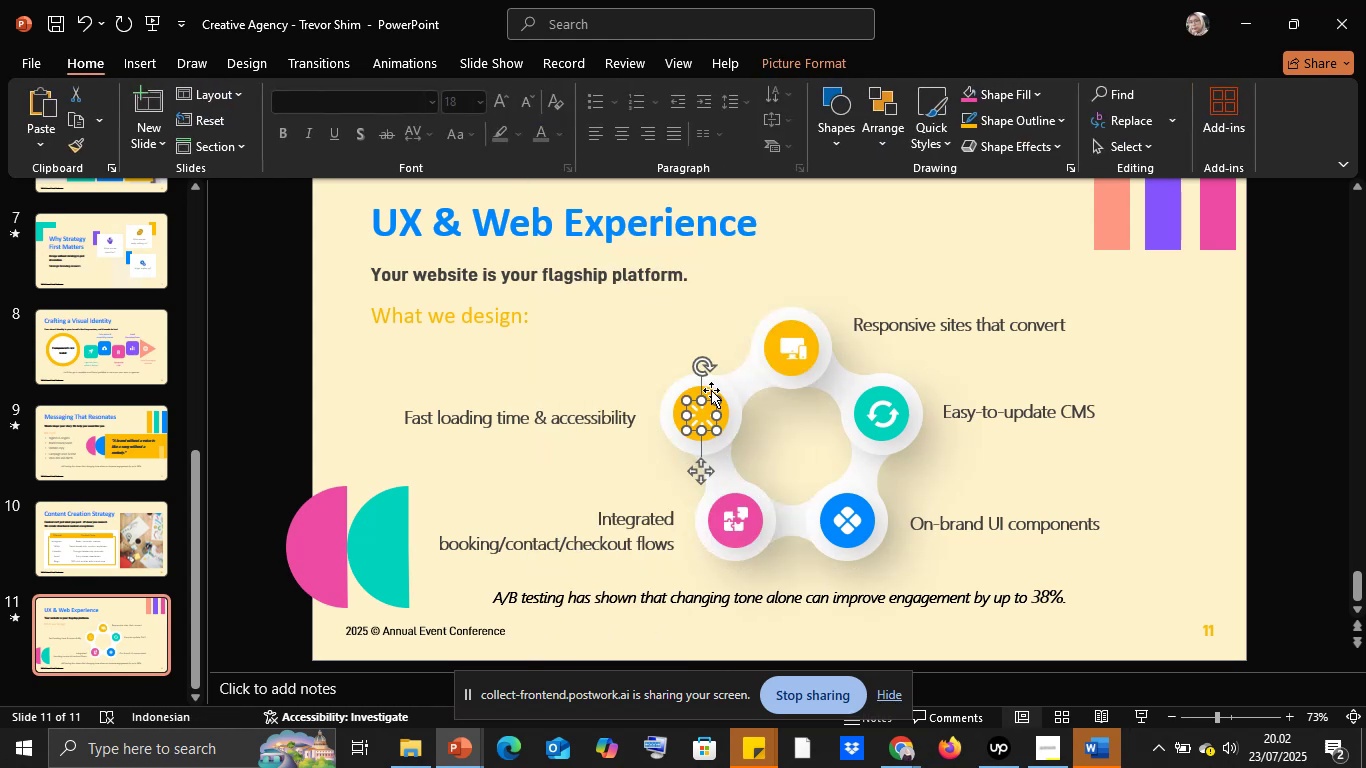 
left_click([711, 389])
 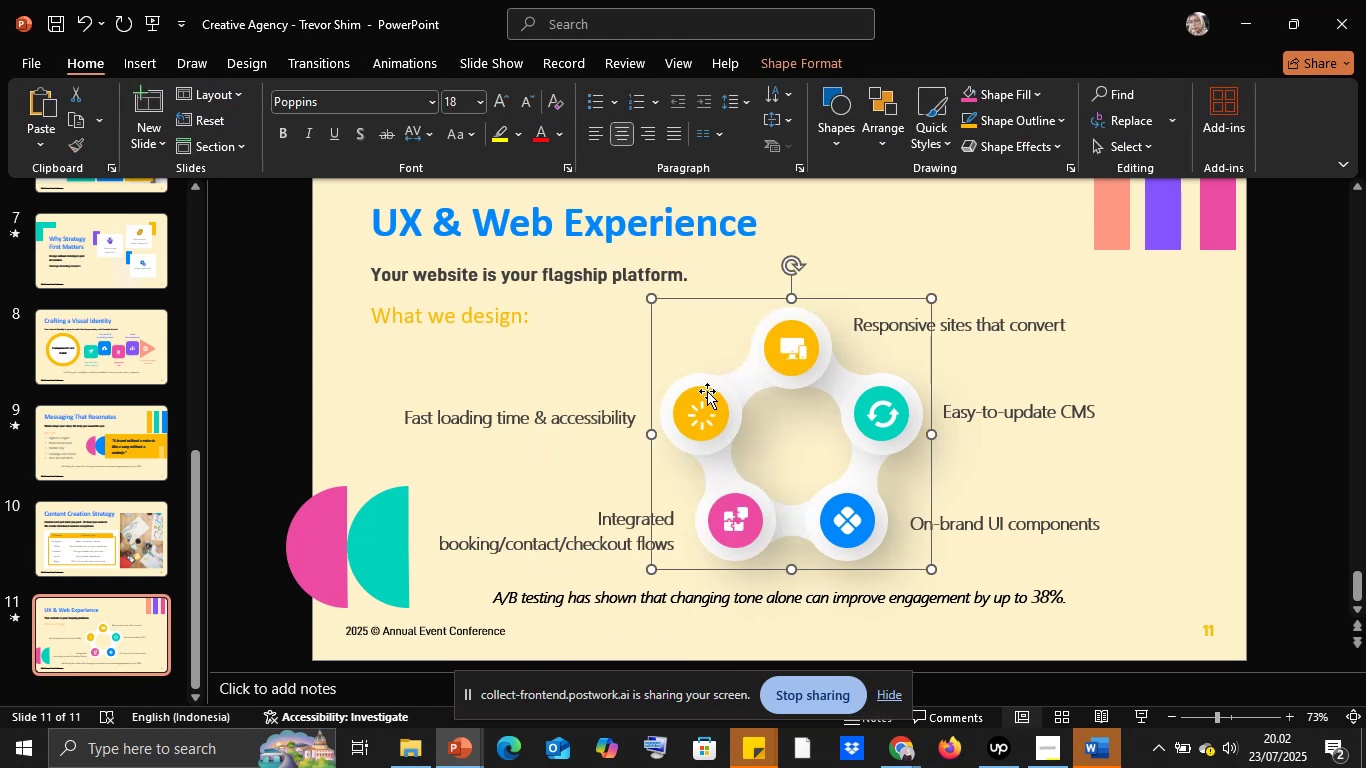 
left_click([703, 392])
 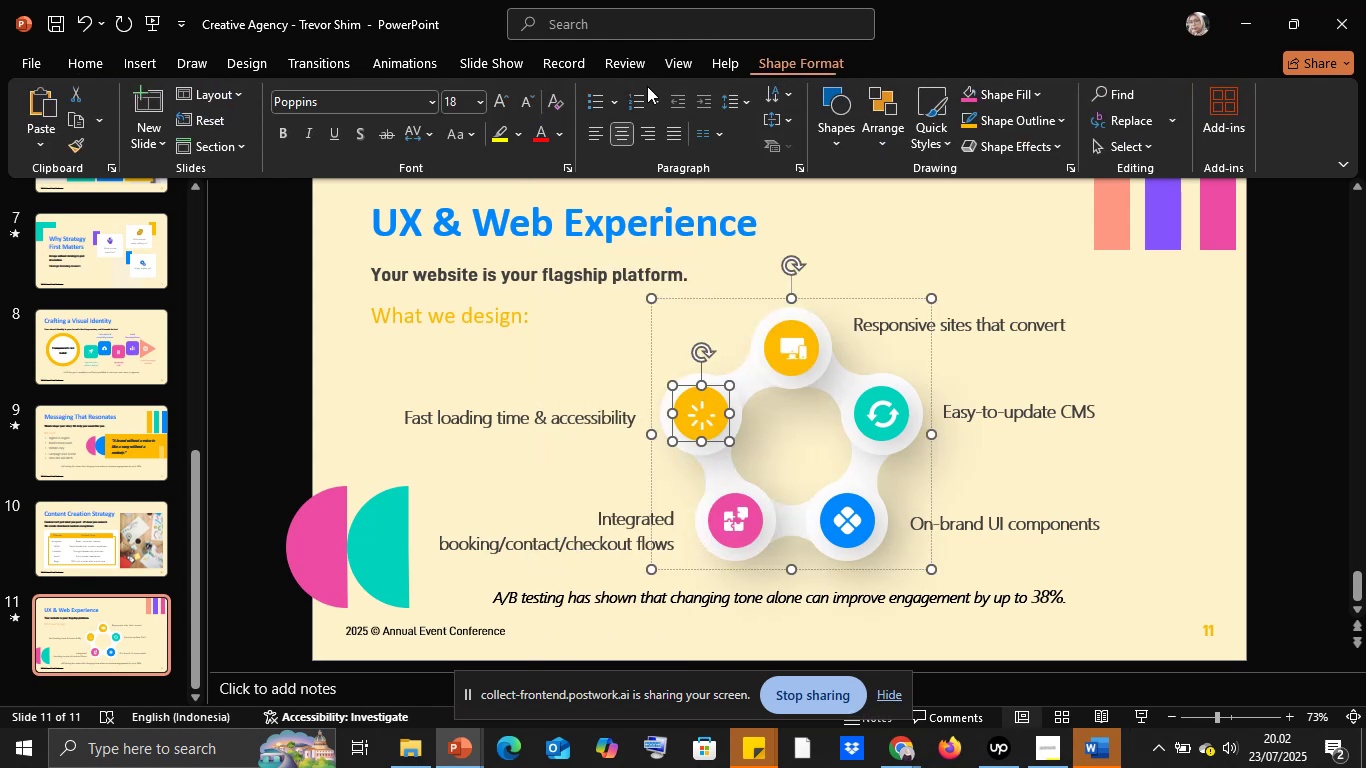 
left_click([599, 93])
 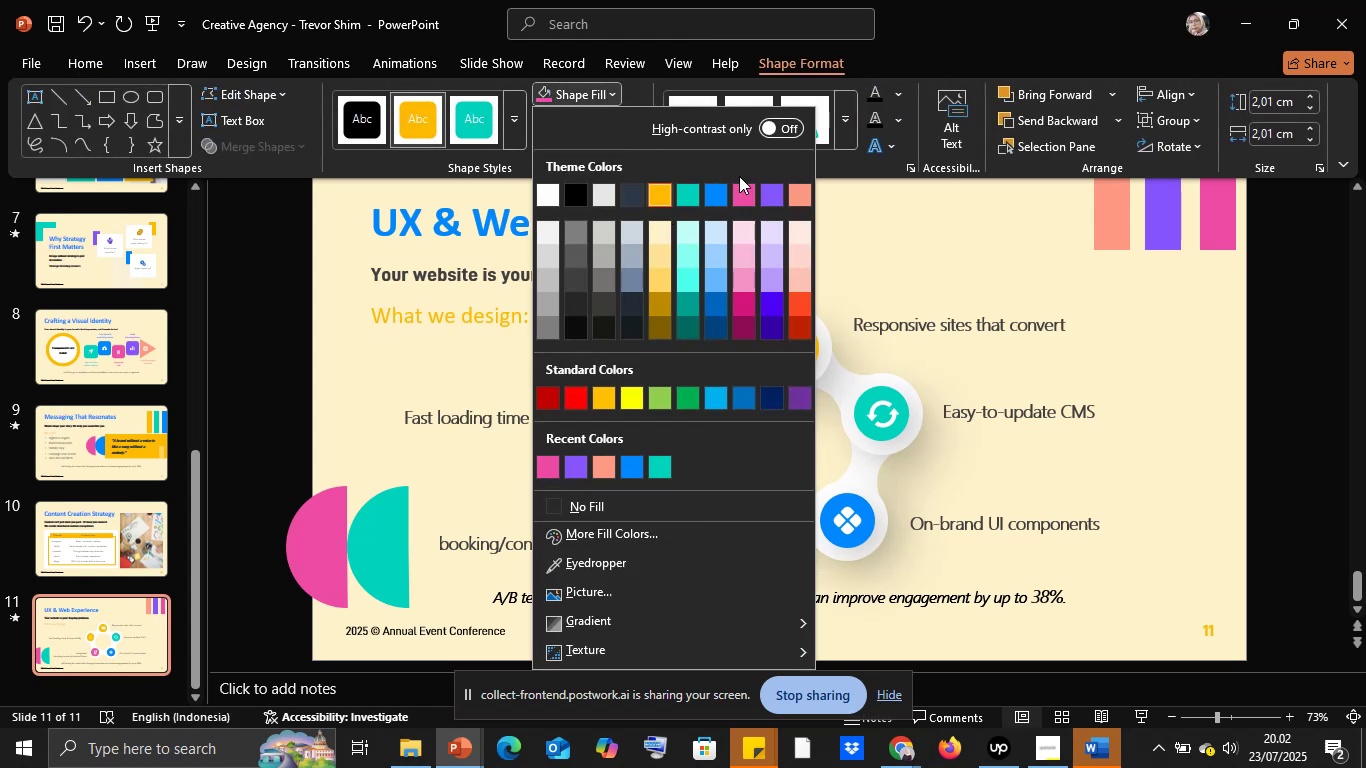 
left_click([769, 200])
 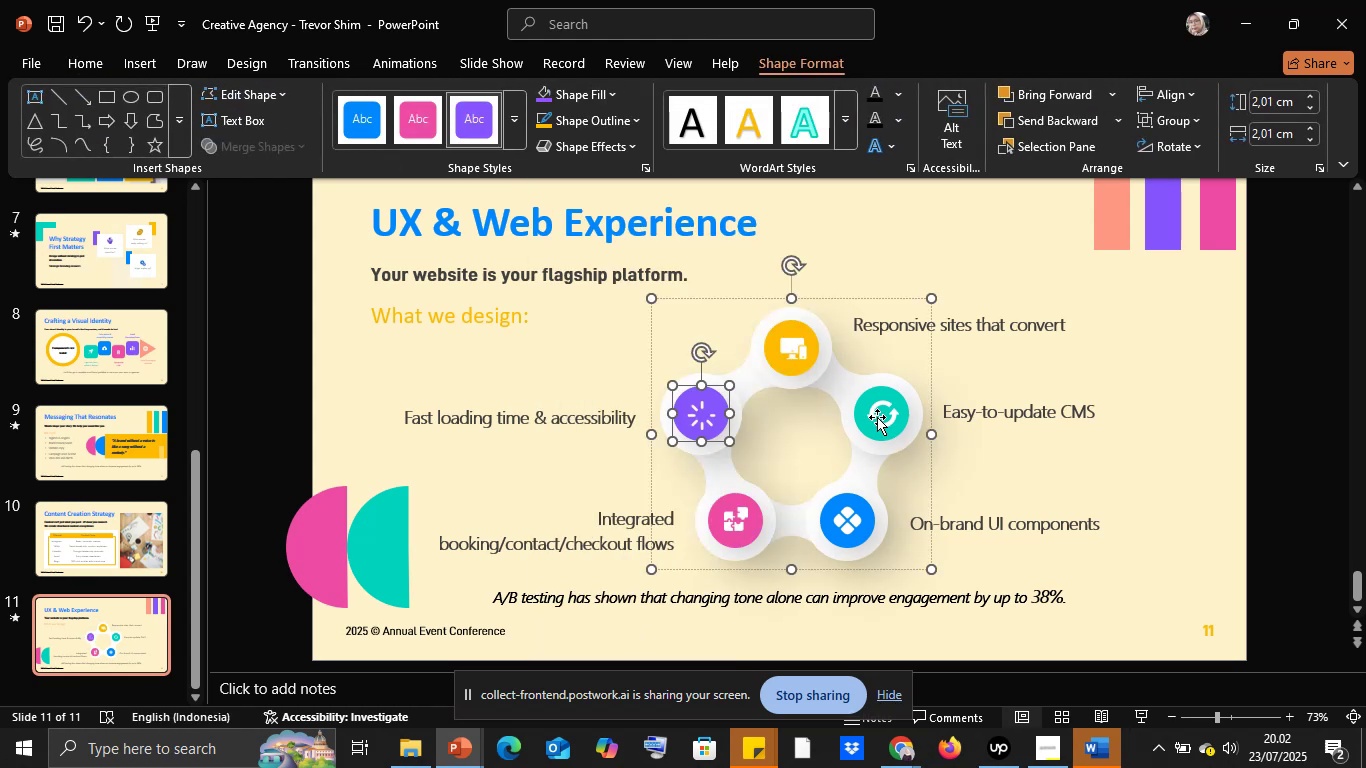 
left_click([879, 414])
 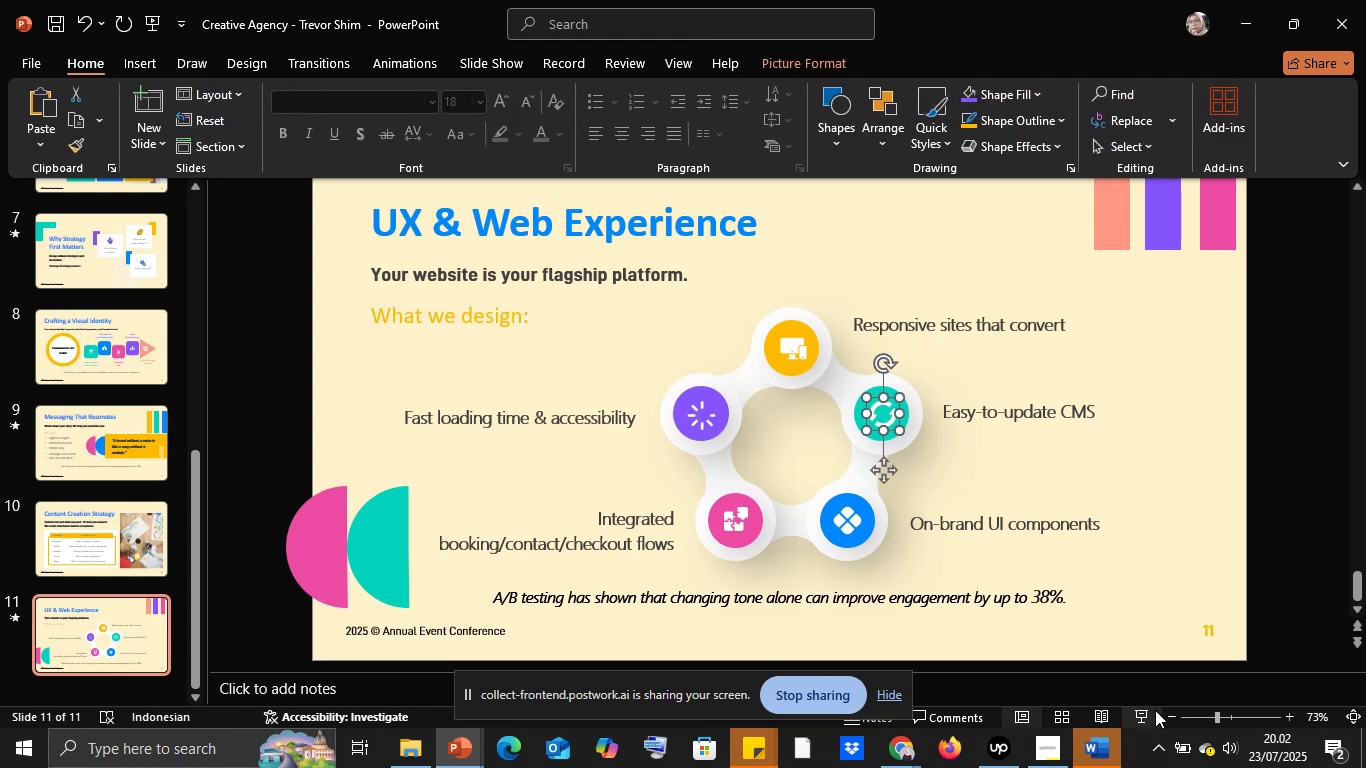 
left_click([1154, 711])
 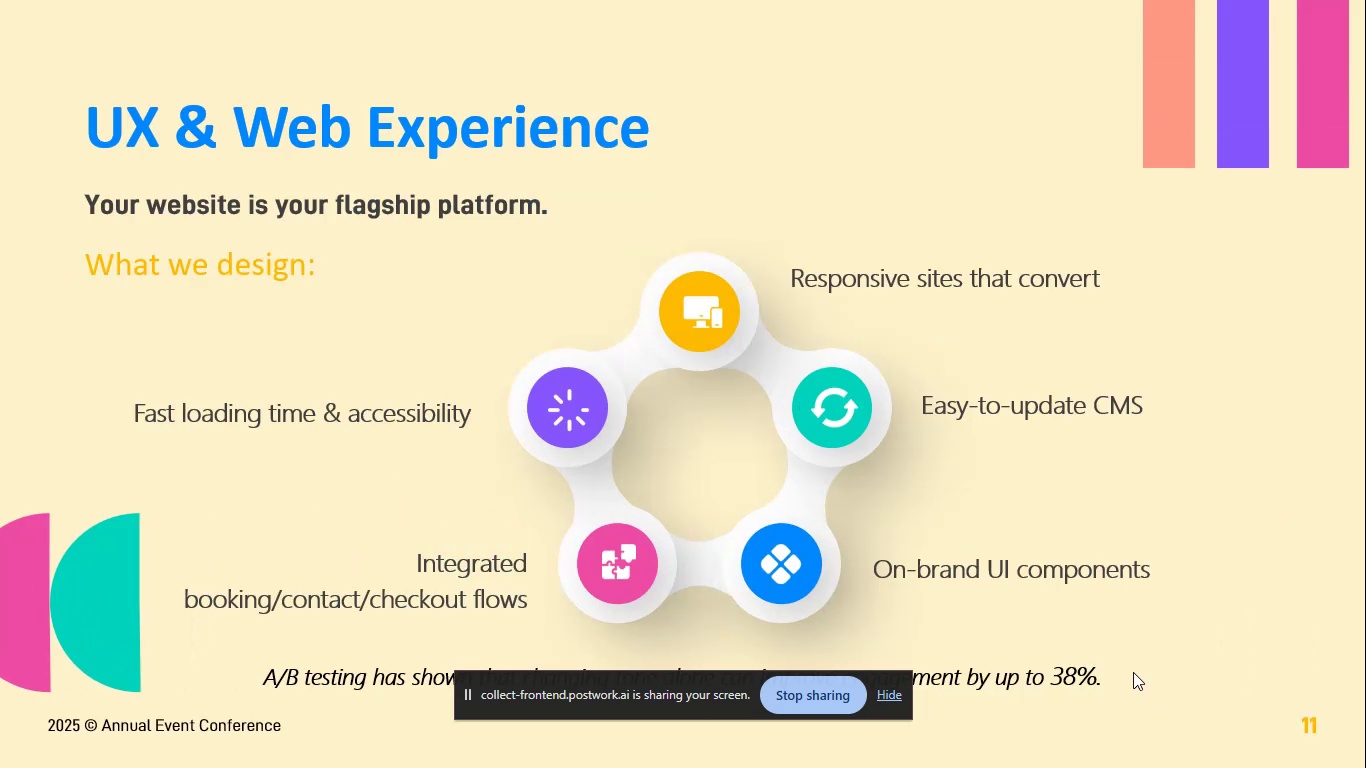 
key(Escape)
 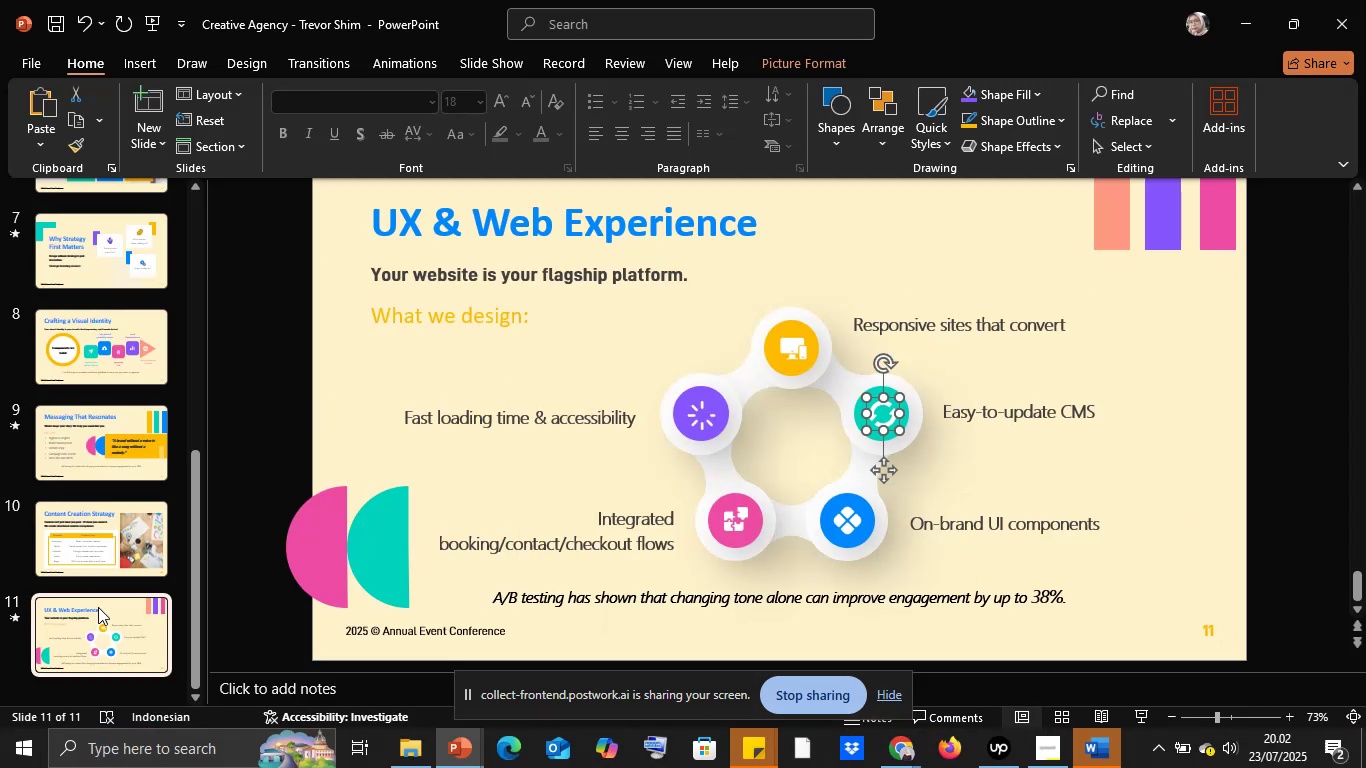 
left_click([84, 531])
 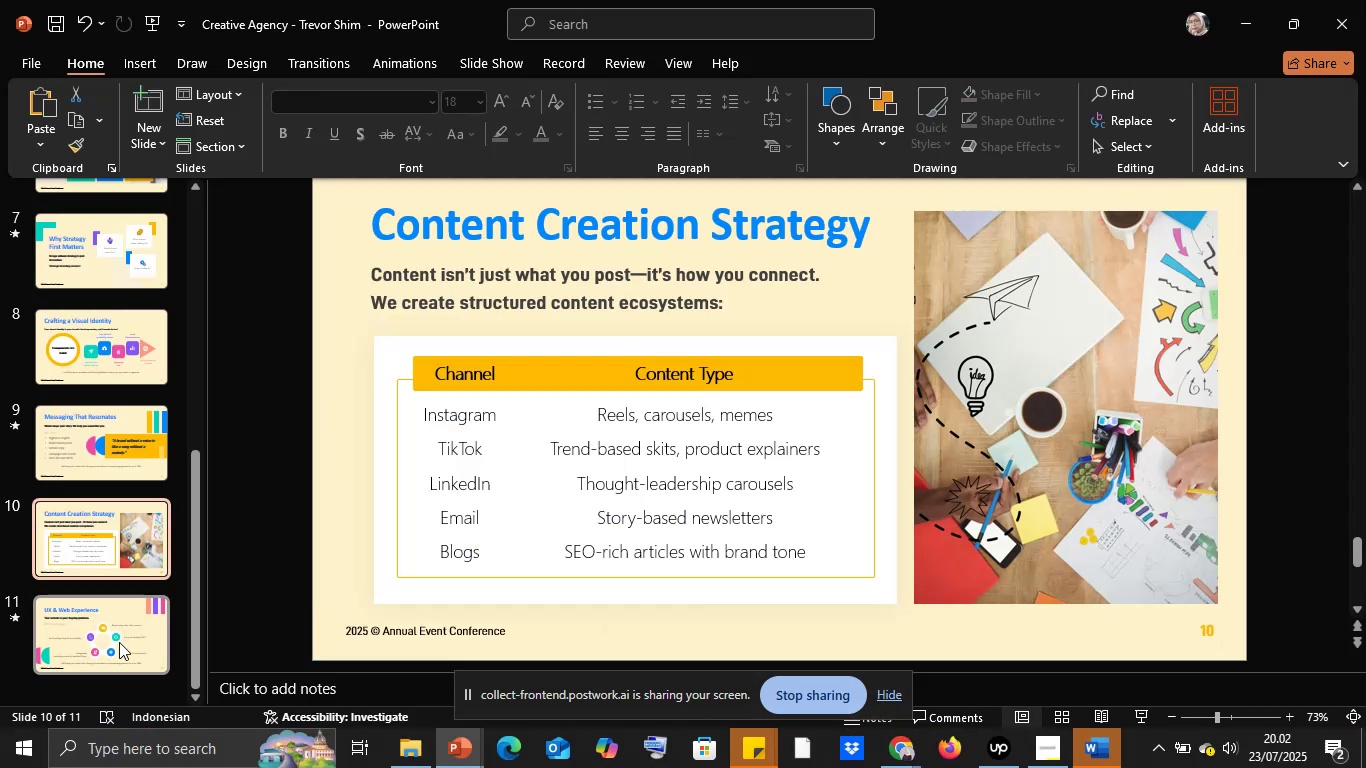 
left_click([119, 642])
 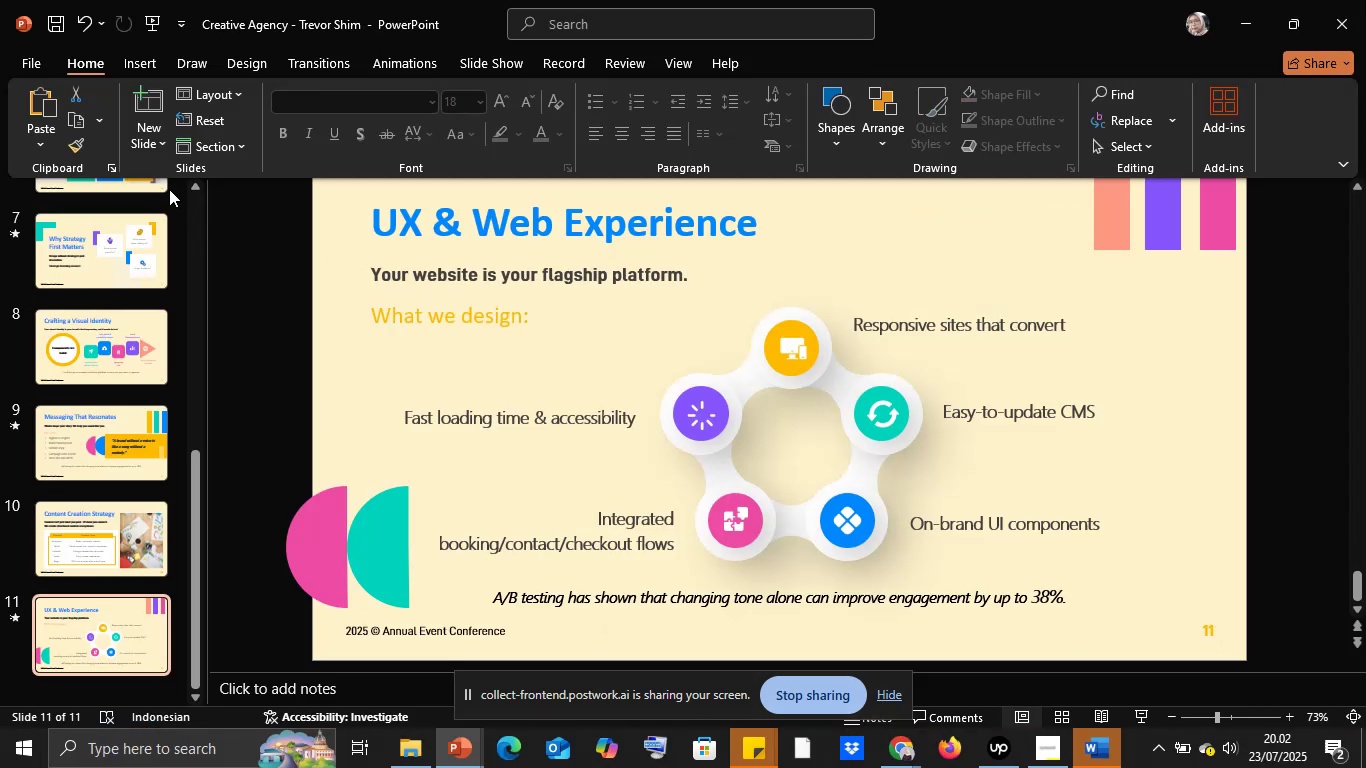 
left_click([155, 152])
 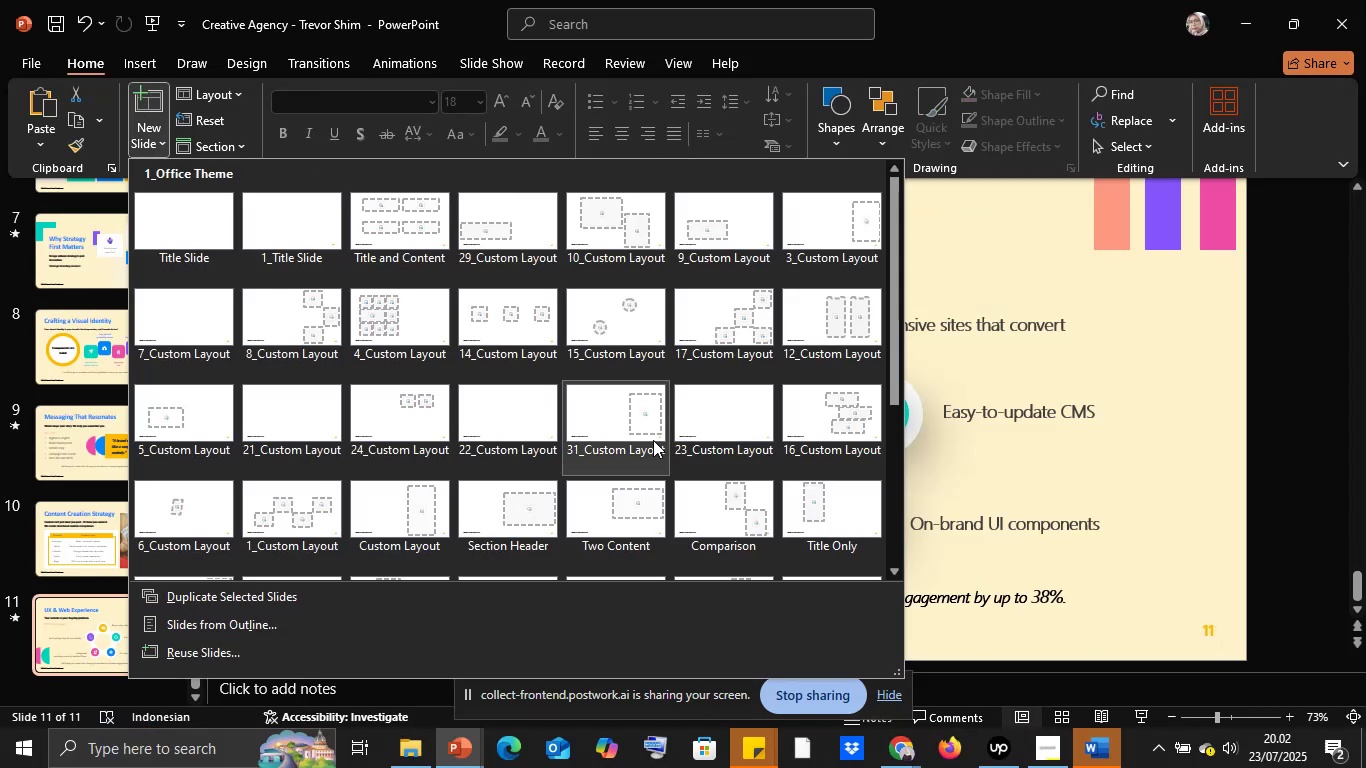 
left_click([727, 435])
 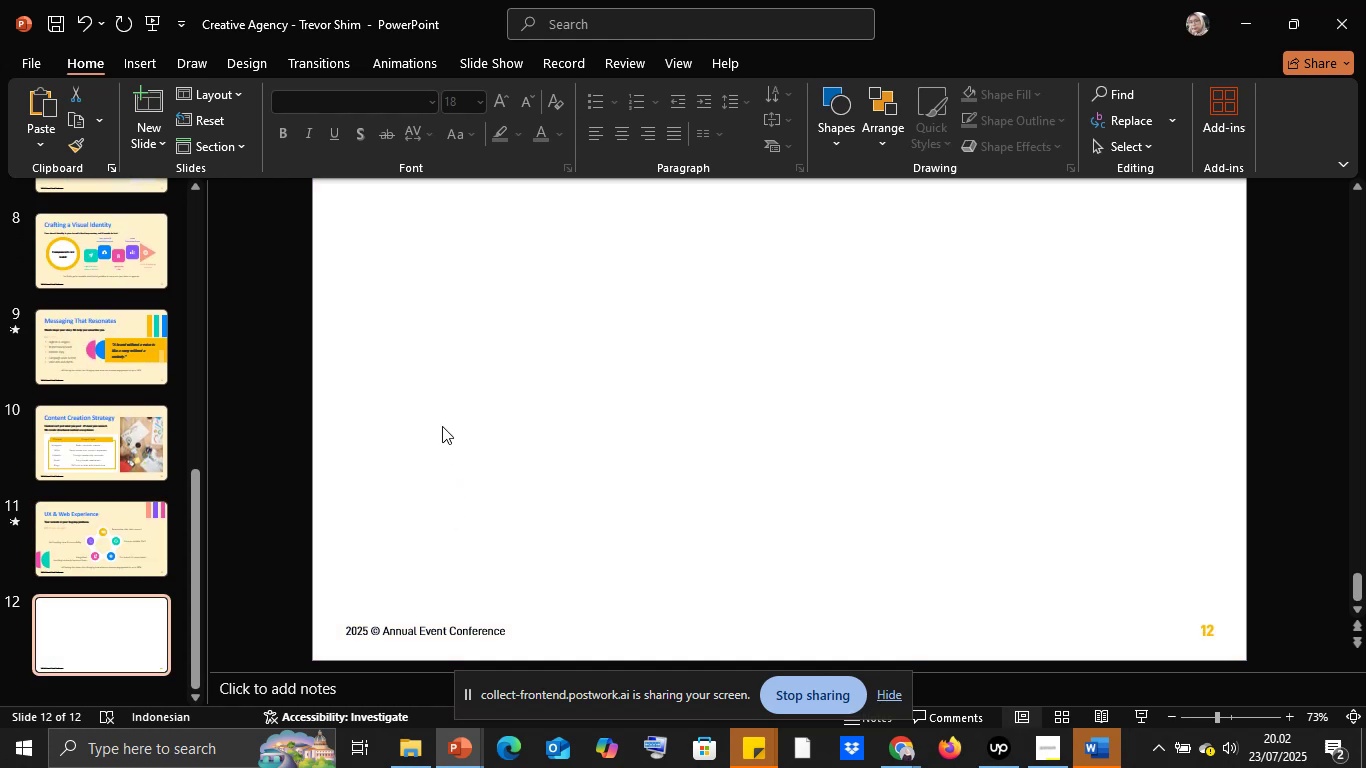 
right_click([427, 390])
 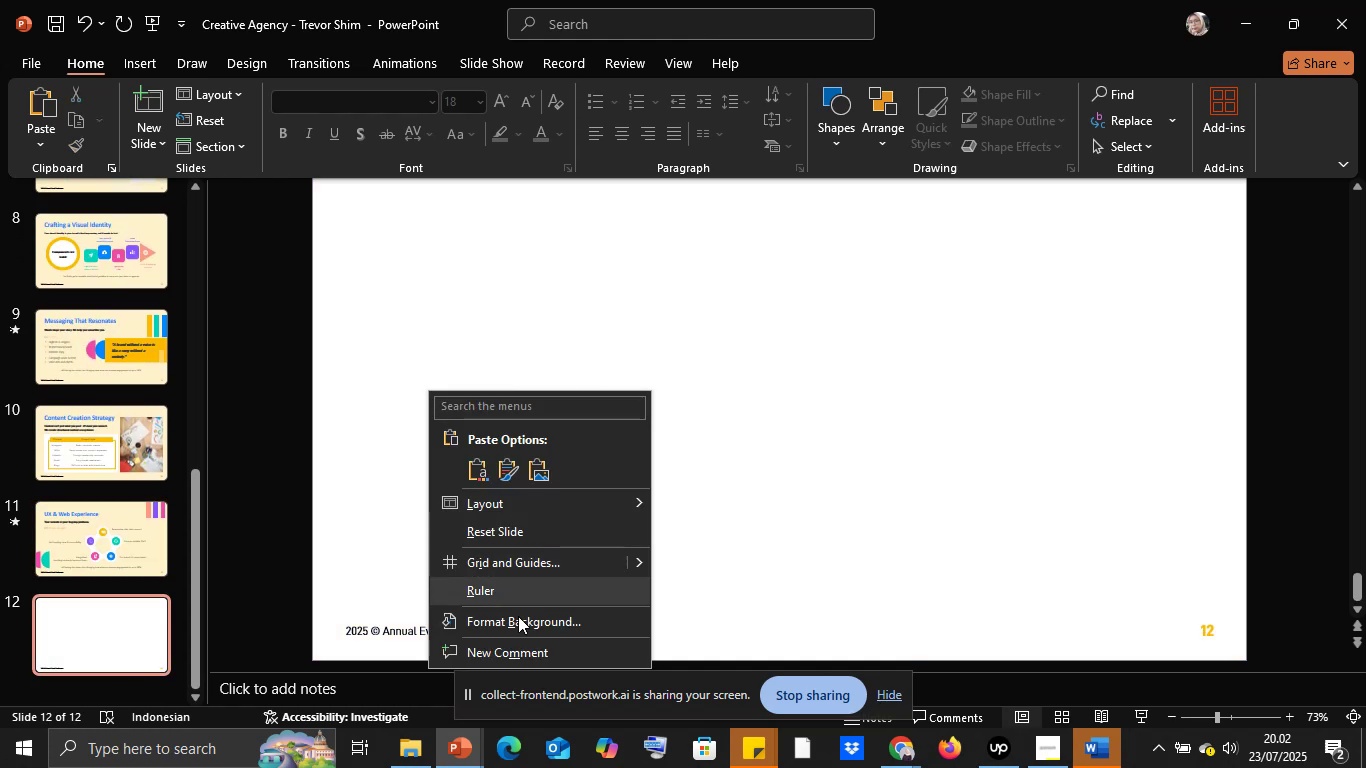 
left_click([517, 623])
 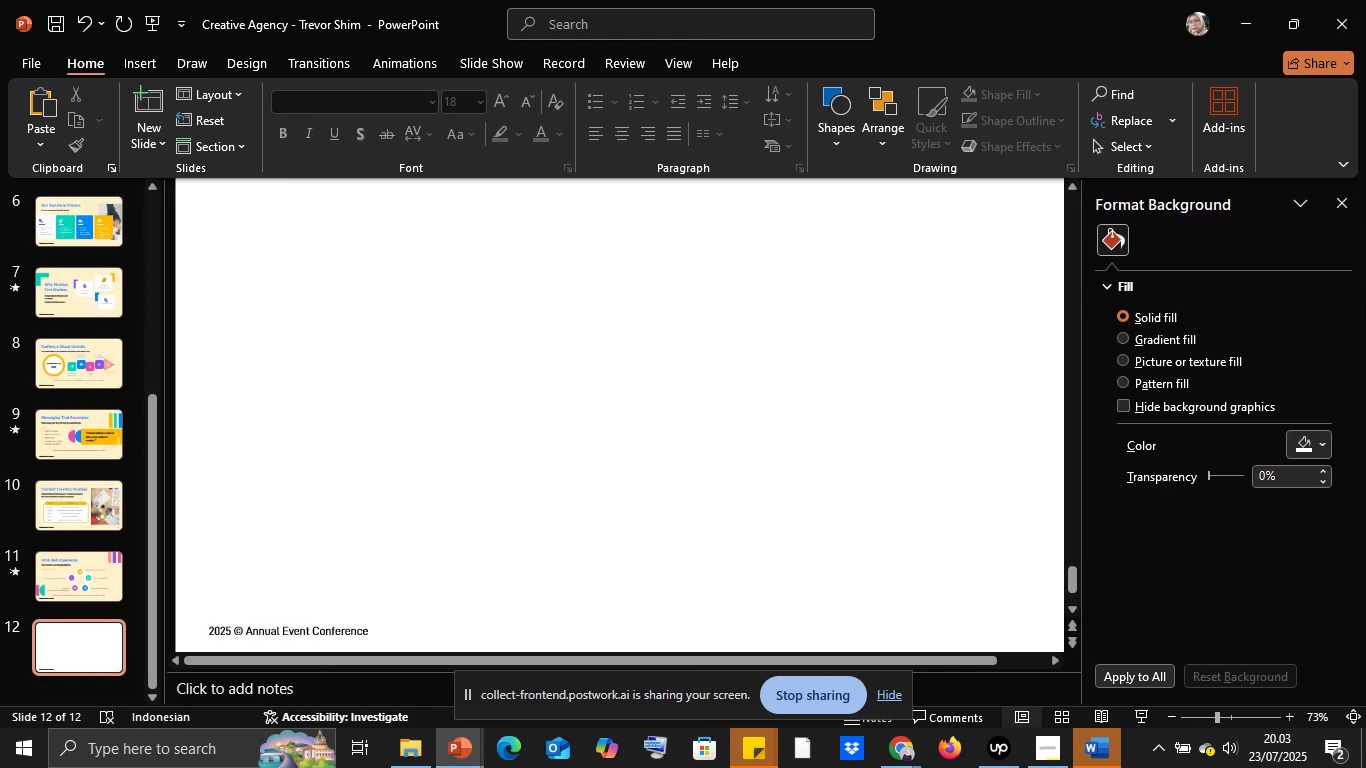 
left_click([1313, 444])
 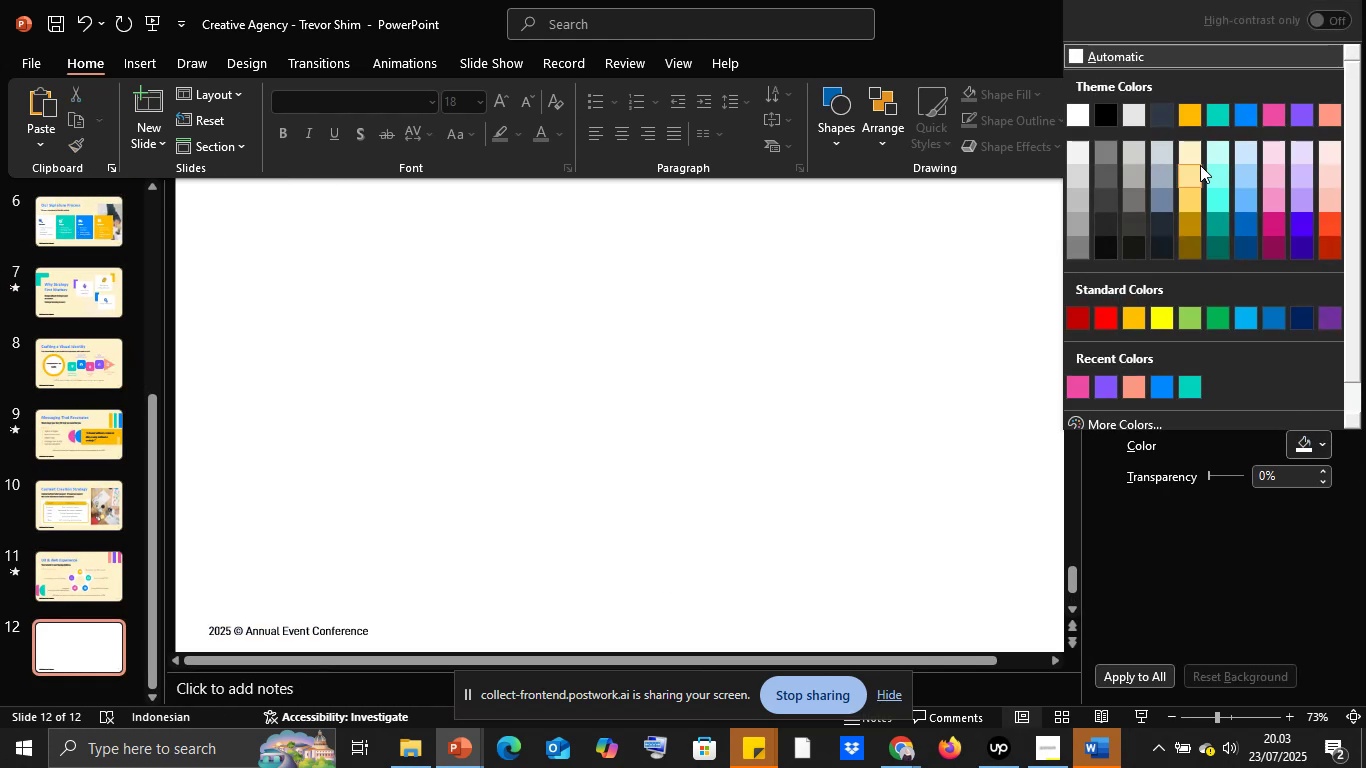 
left_click([1193, 150])
 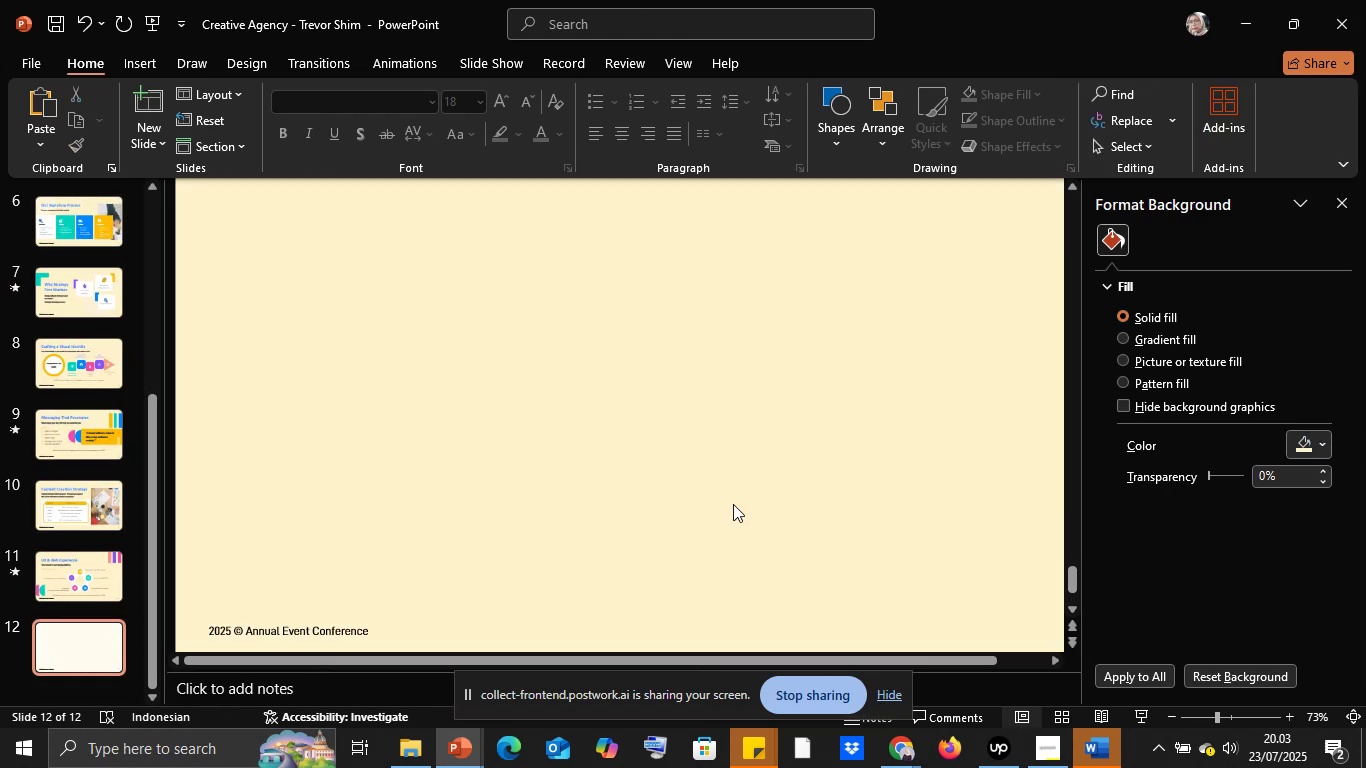 
double_click([733, 504])
 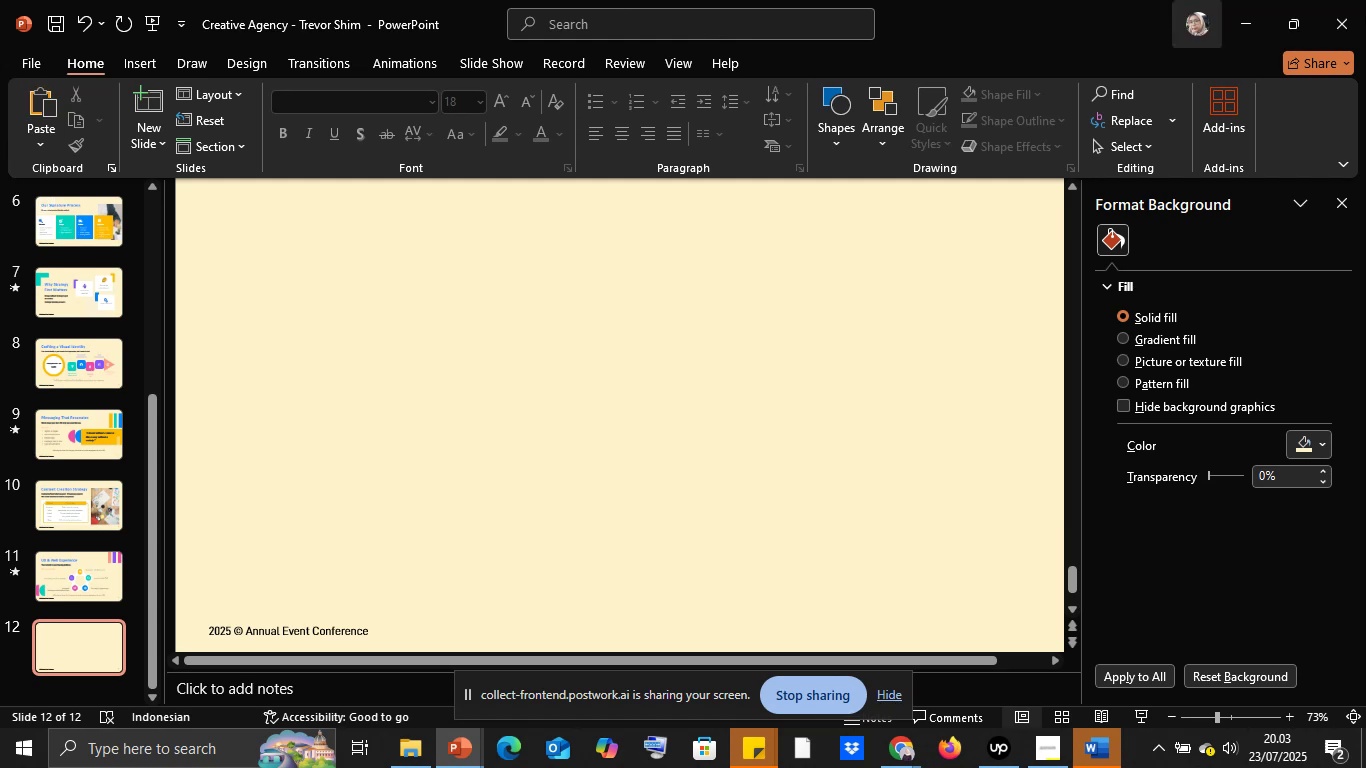 
wait(8.8)
 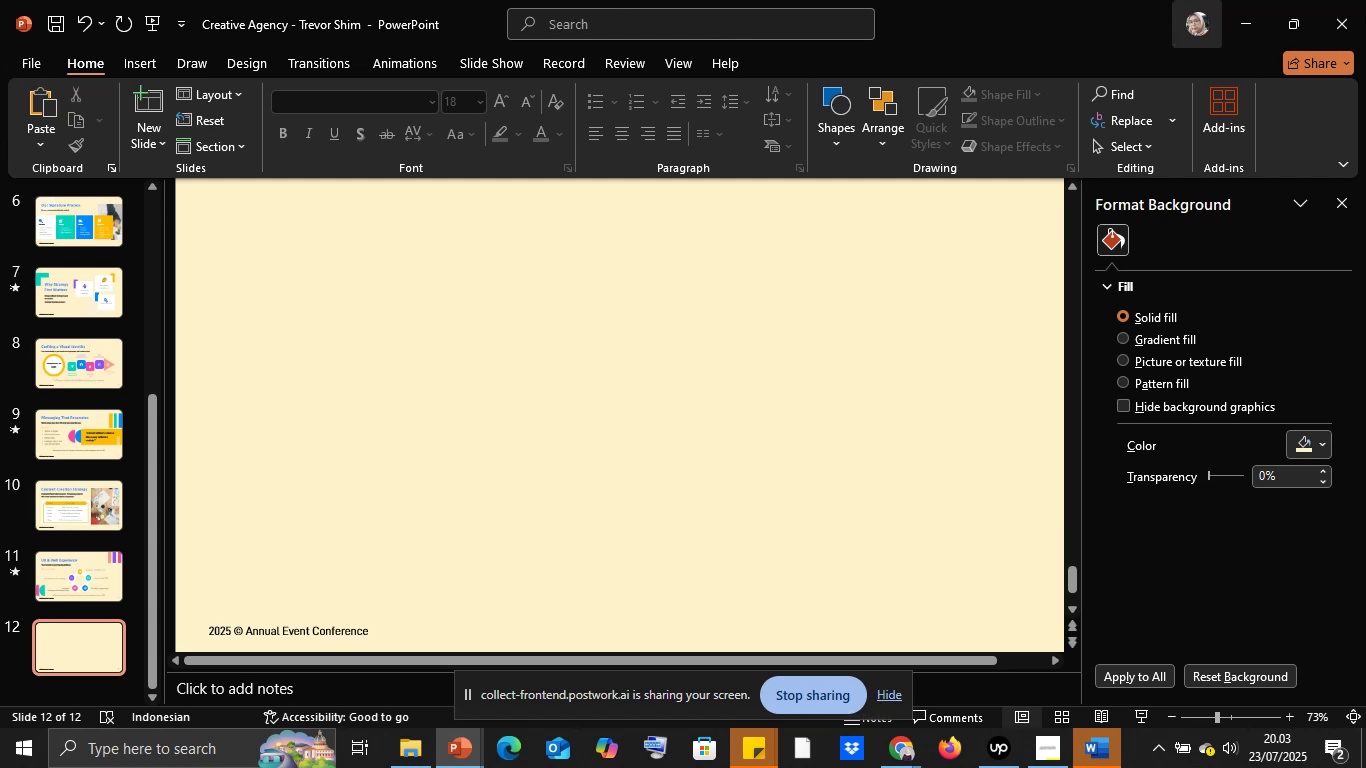 
left_click([1204, 715])
 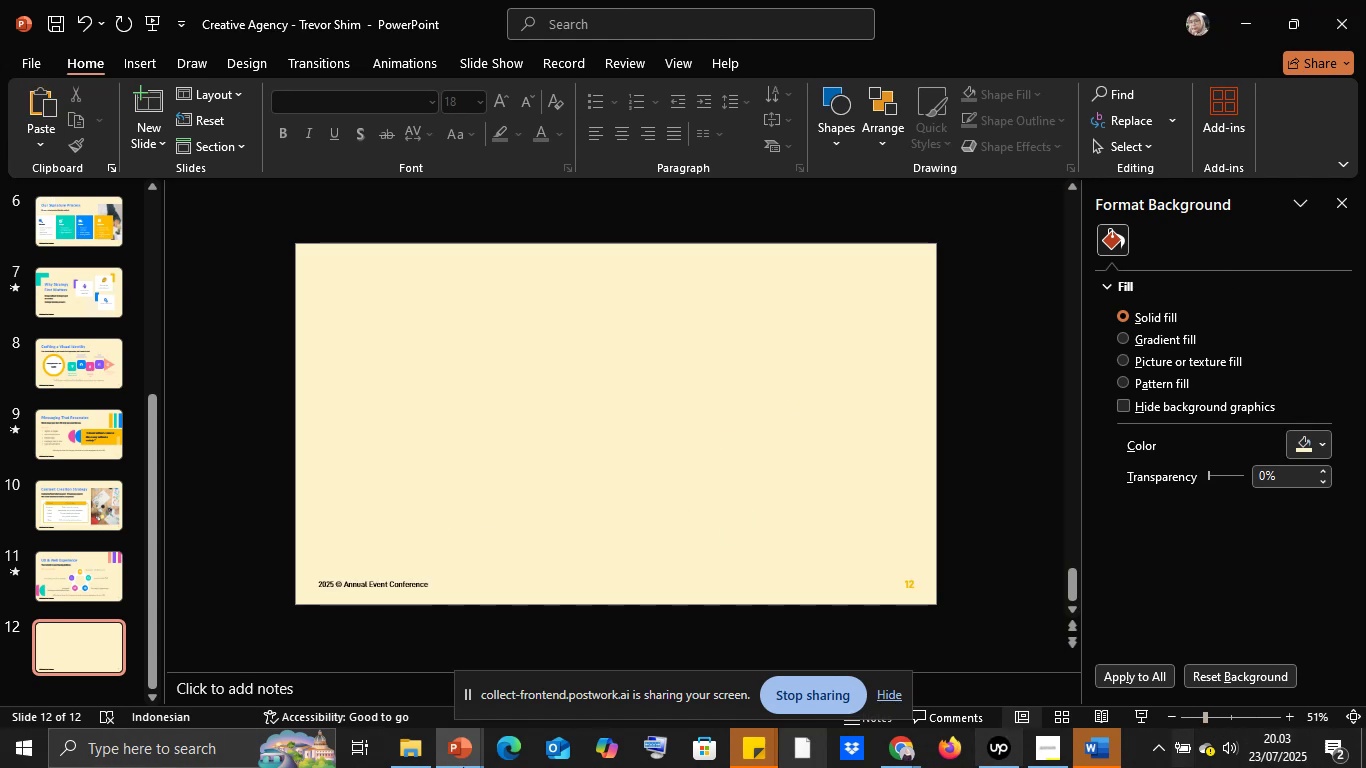 
mouse_move([72, 505])
 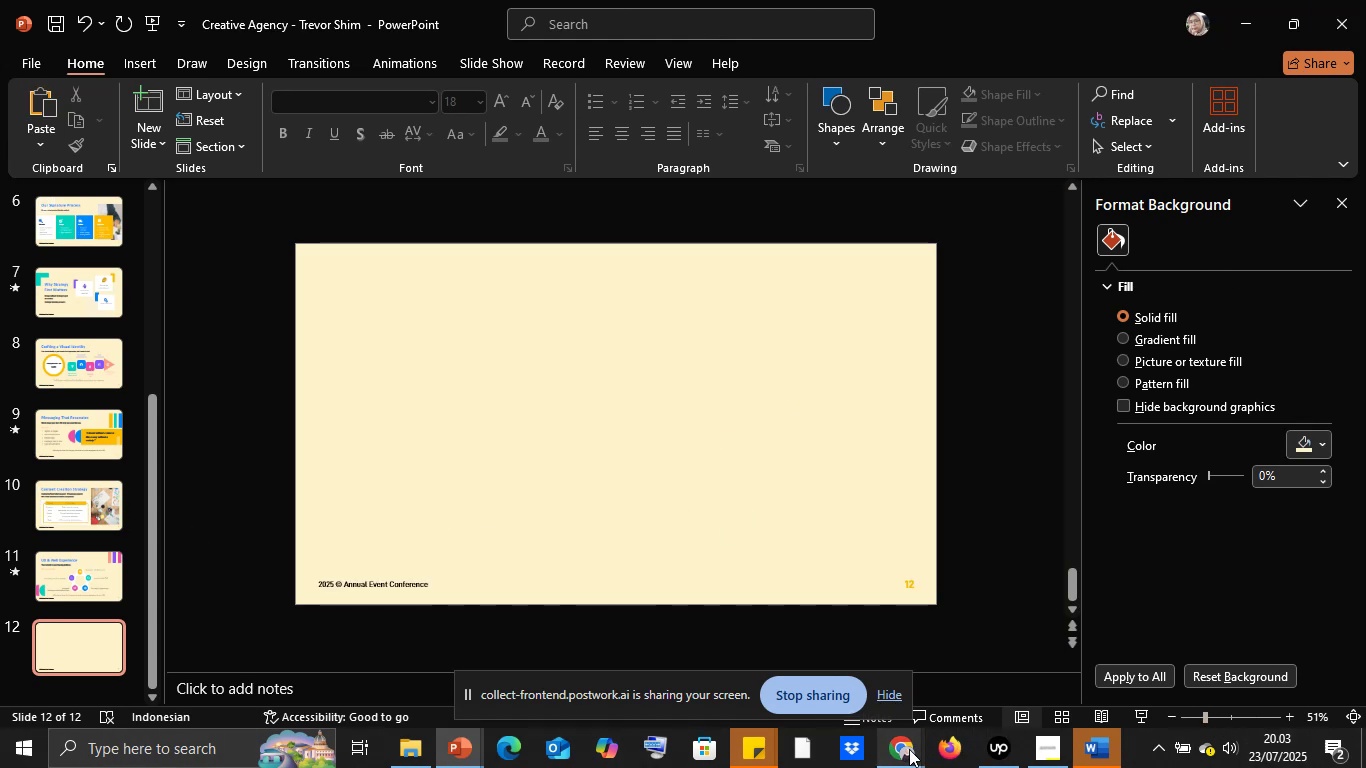 
left_click([907, 749])
 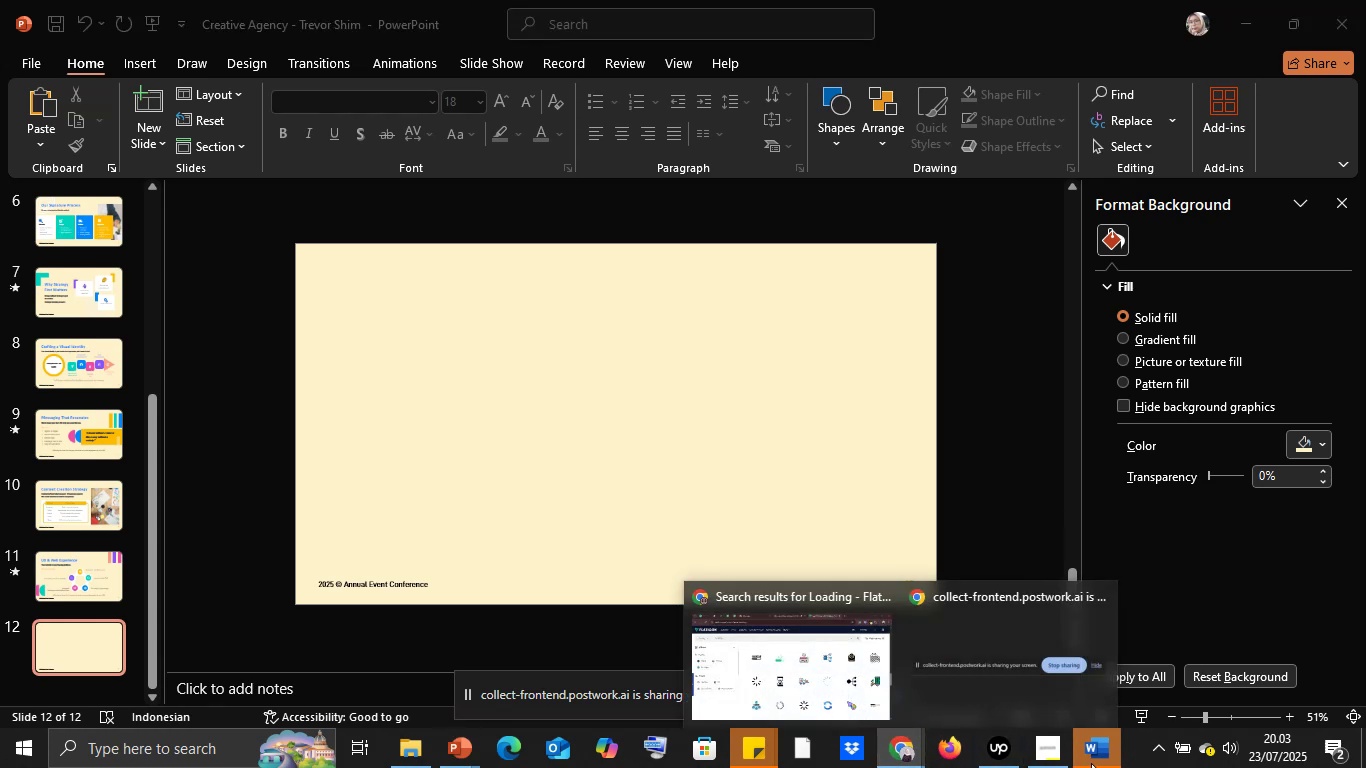 
left_click([1119, 740])
 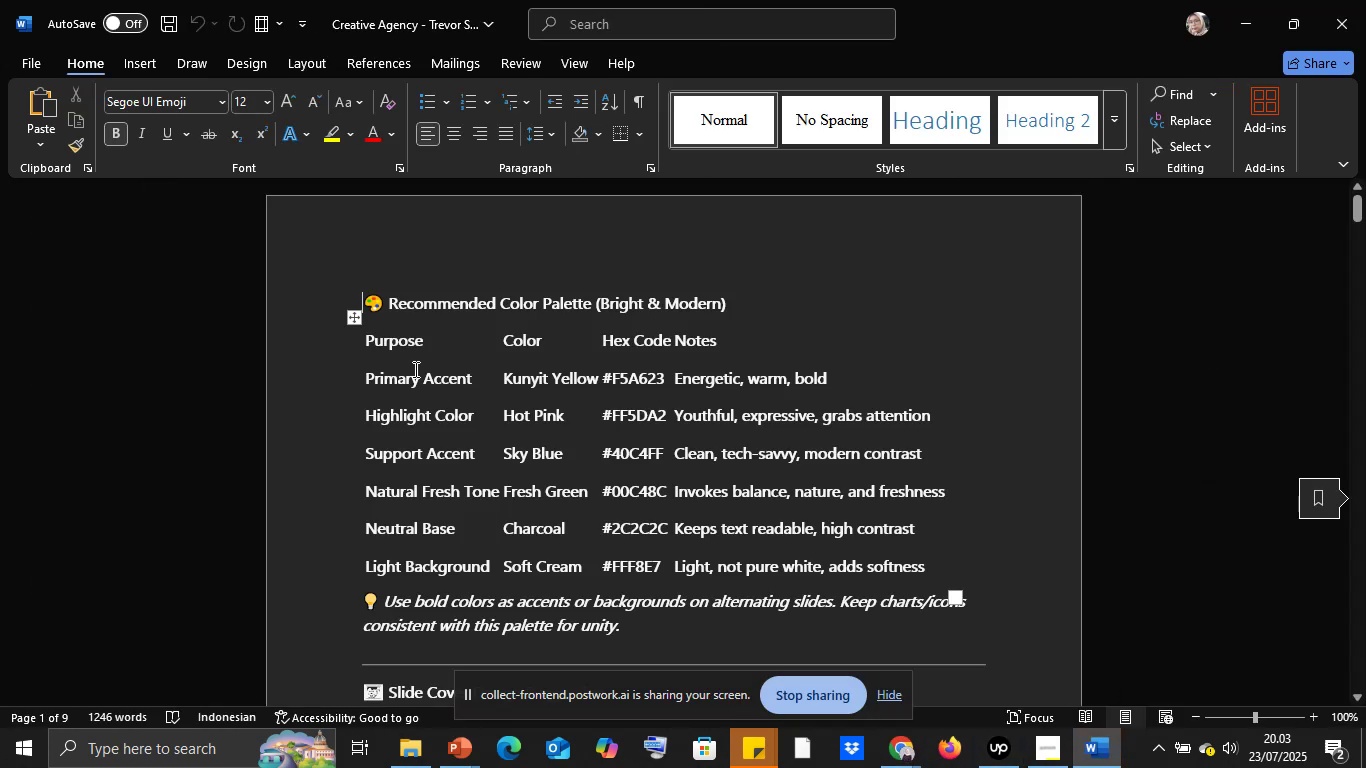 
scroll: coordinate [450, 403], scroll_direction: down, amount: 27.0
 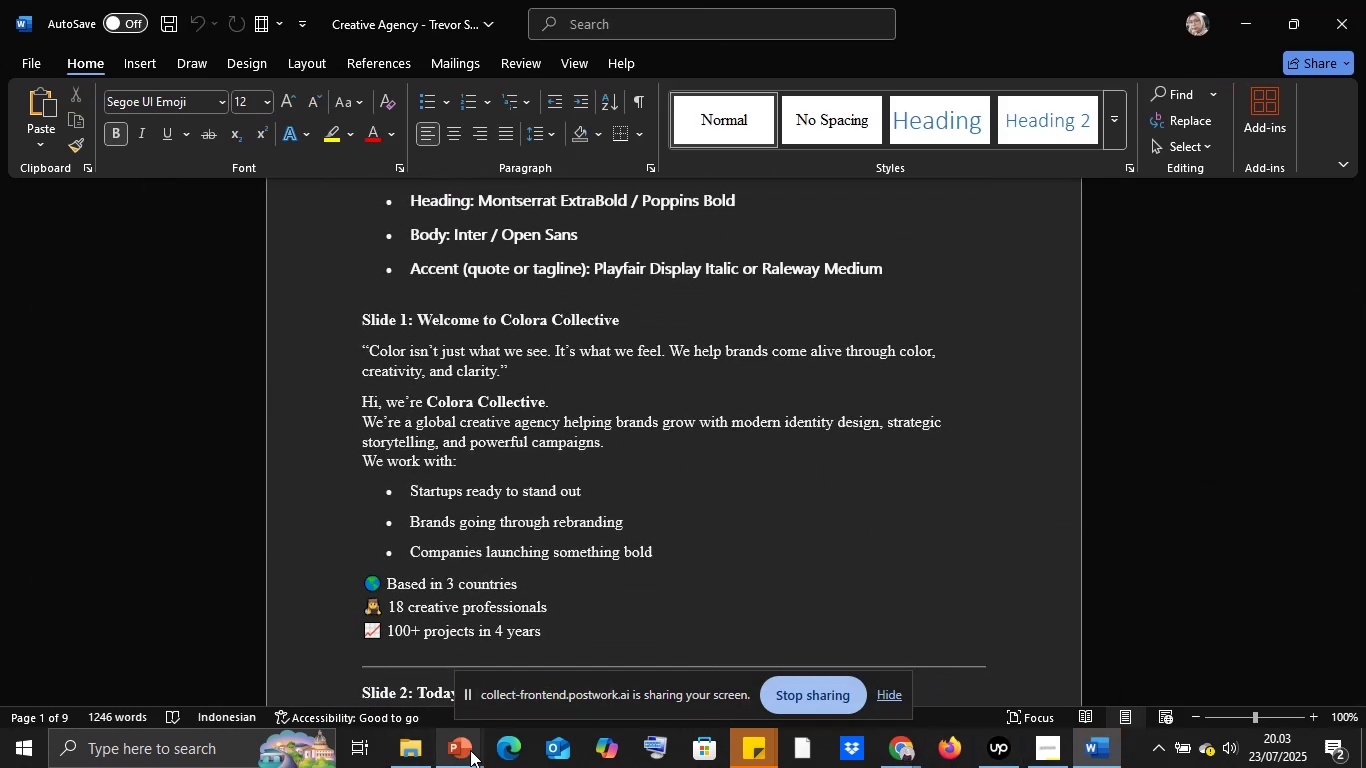 
left_click([460, 751])
 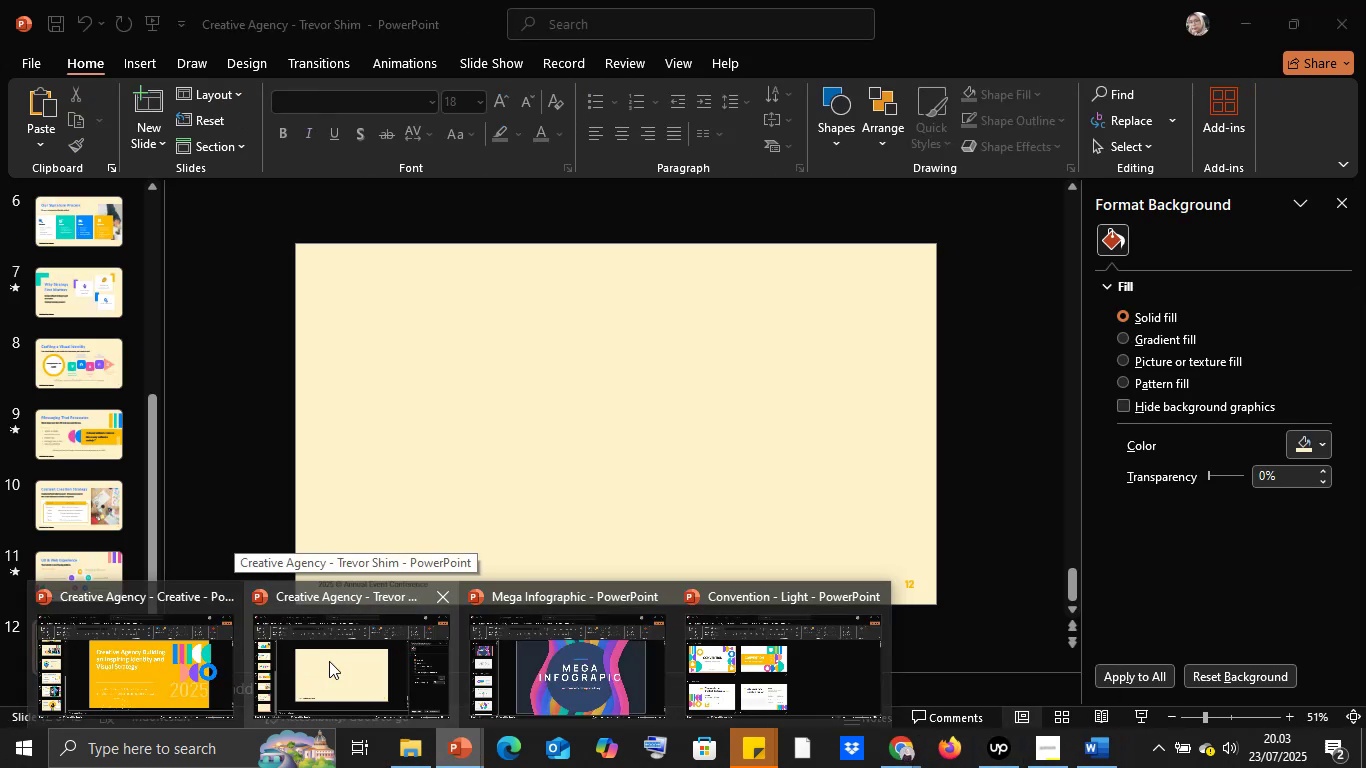 
scroll: coordinate [1033, 495], scroll_direction: down, amount: 12.0
 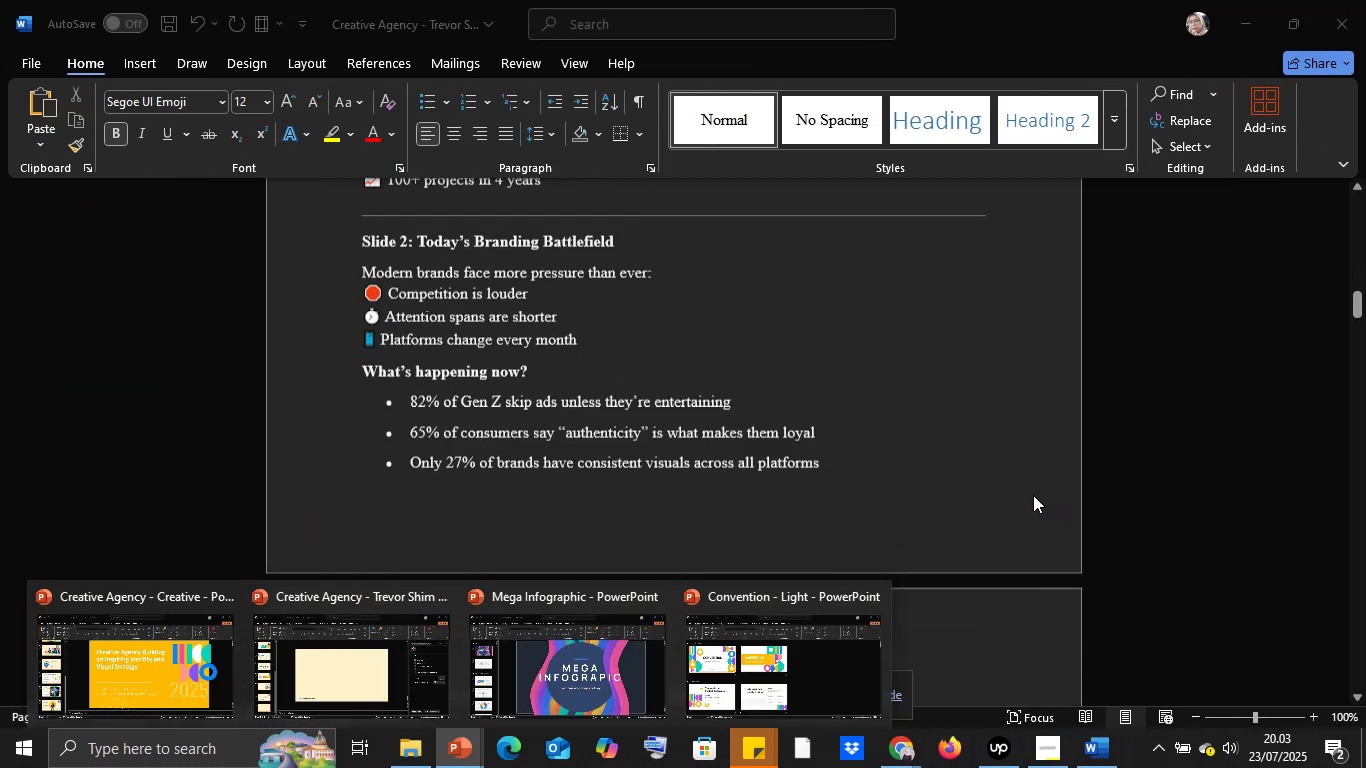 
left_click([1033, 495])
 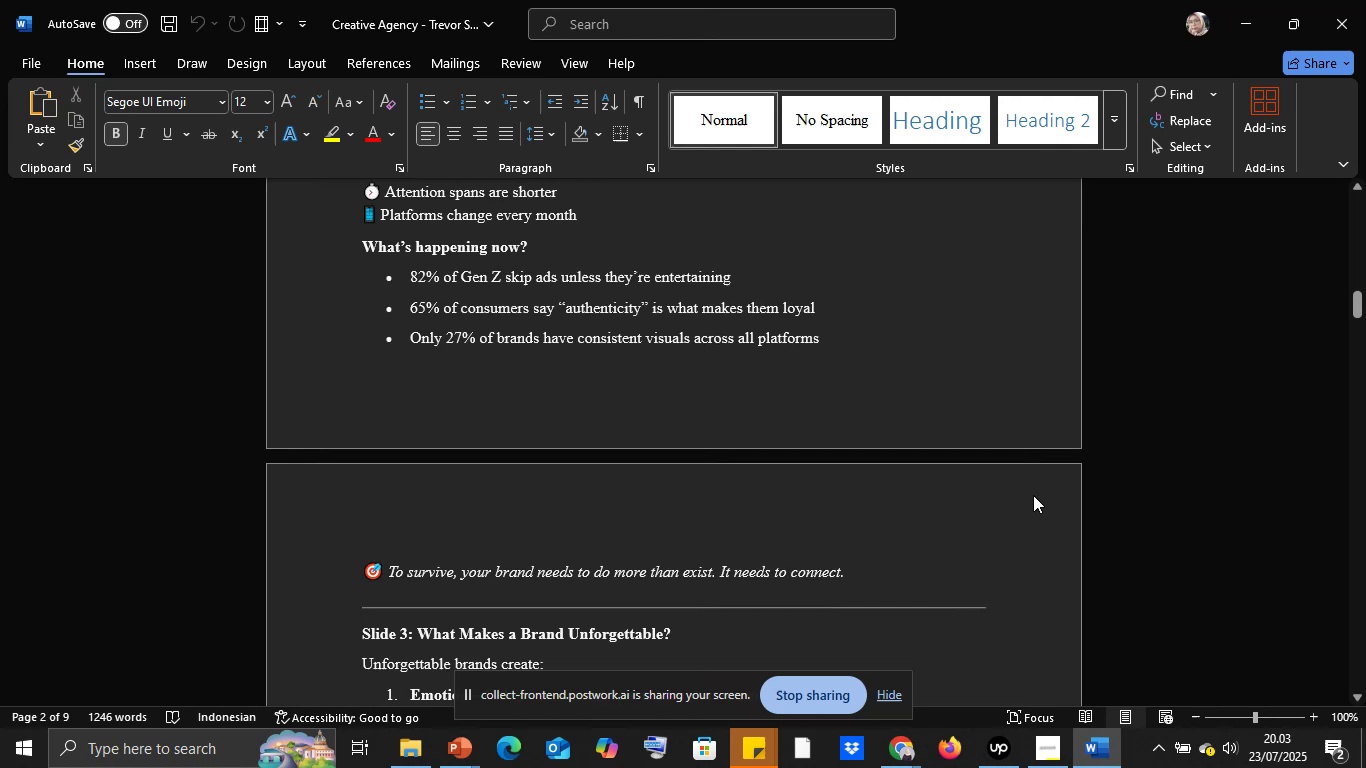 
scroll: coordinate [865, 488], scroll_direction: down, amount: 80.0
 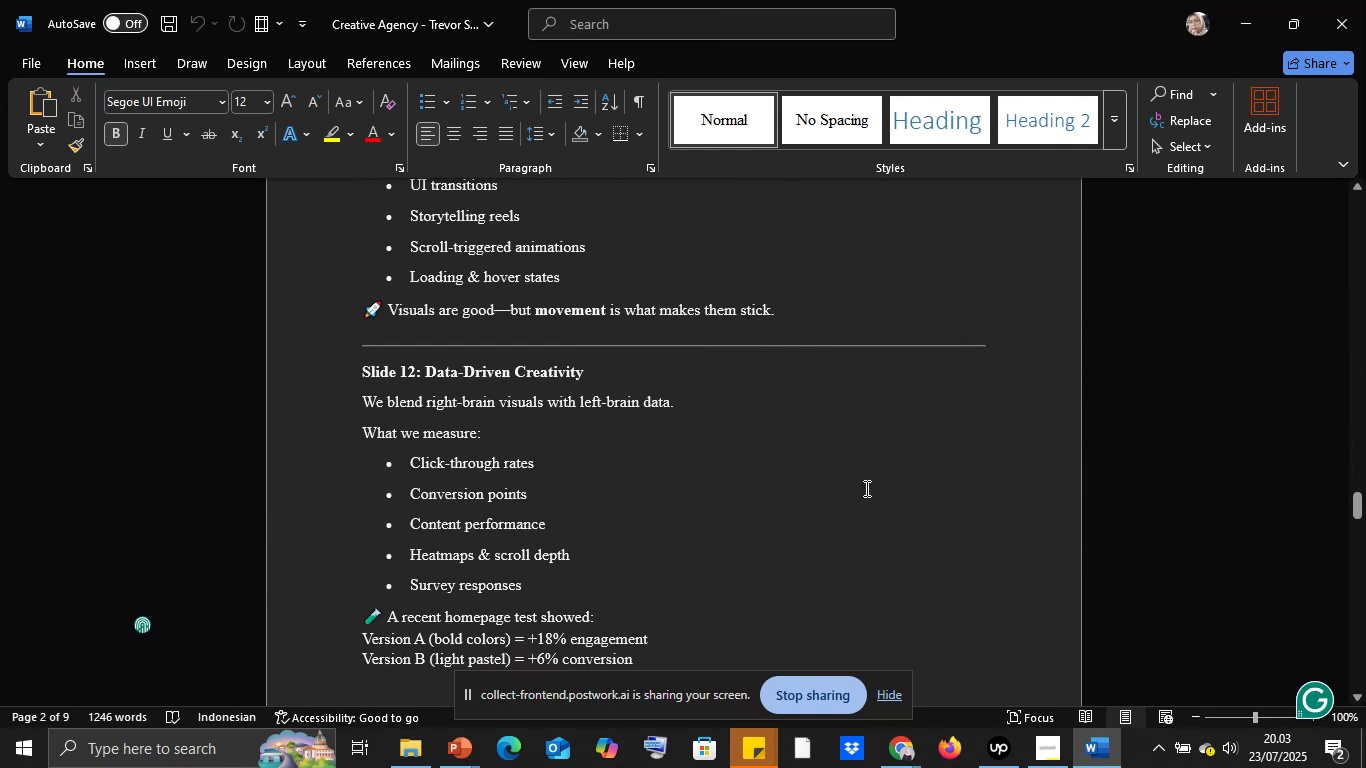 
scroll: coordinate [865, 488], scroll_direction: up, amount: 4.0
 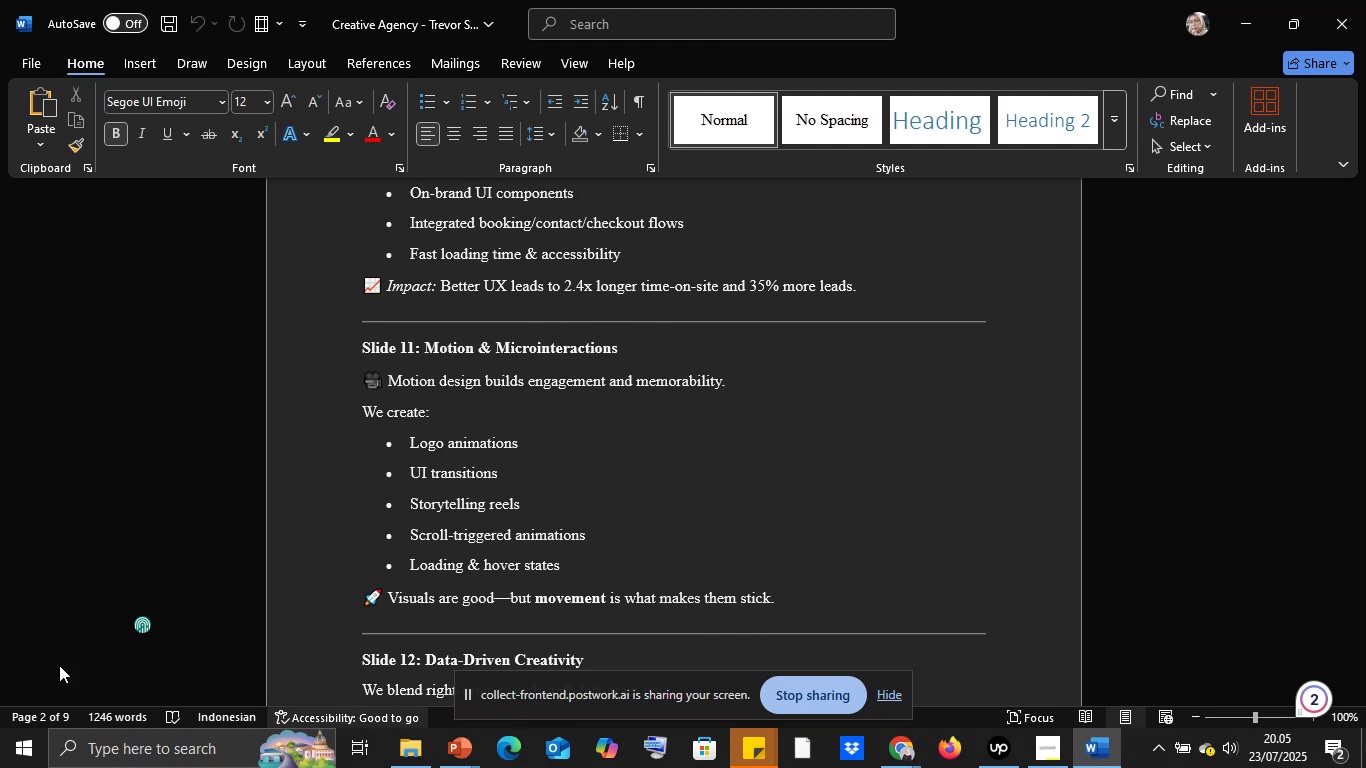 
wait(99.59)
 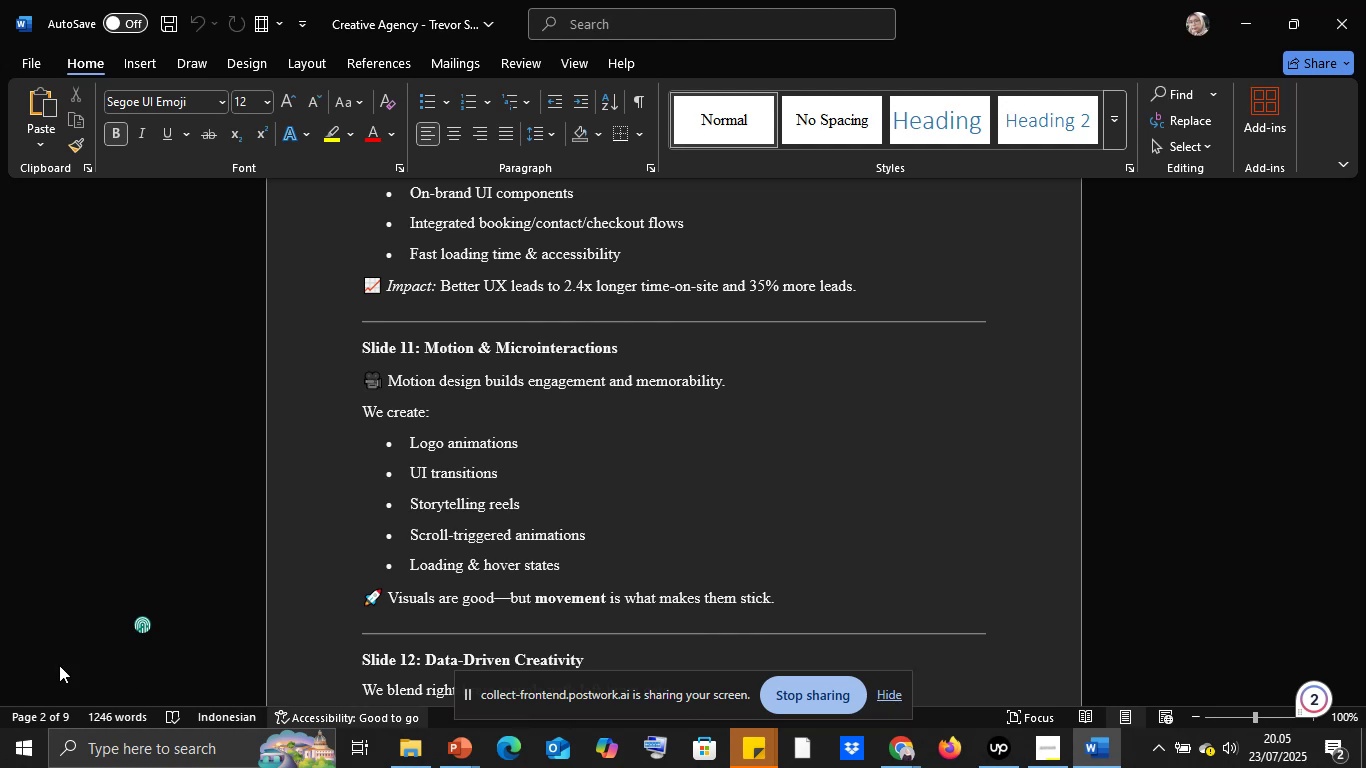 
left_click([469, 744])
 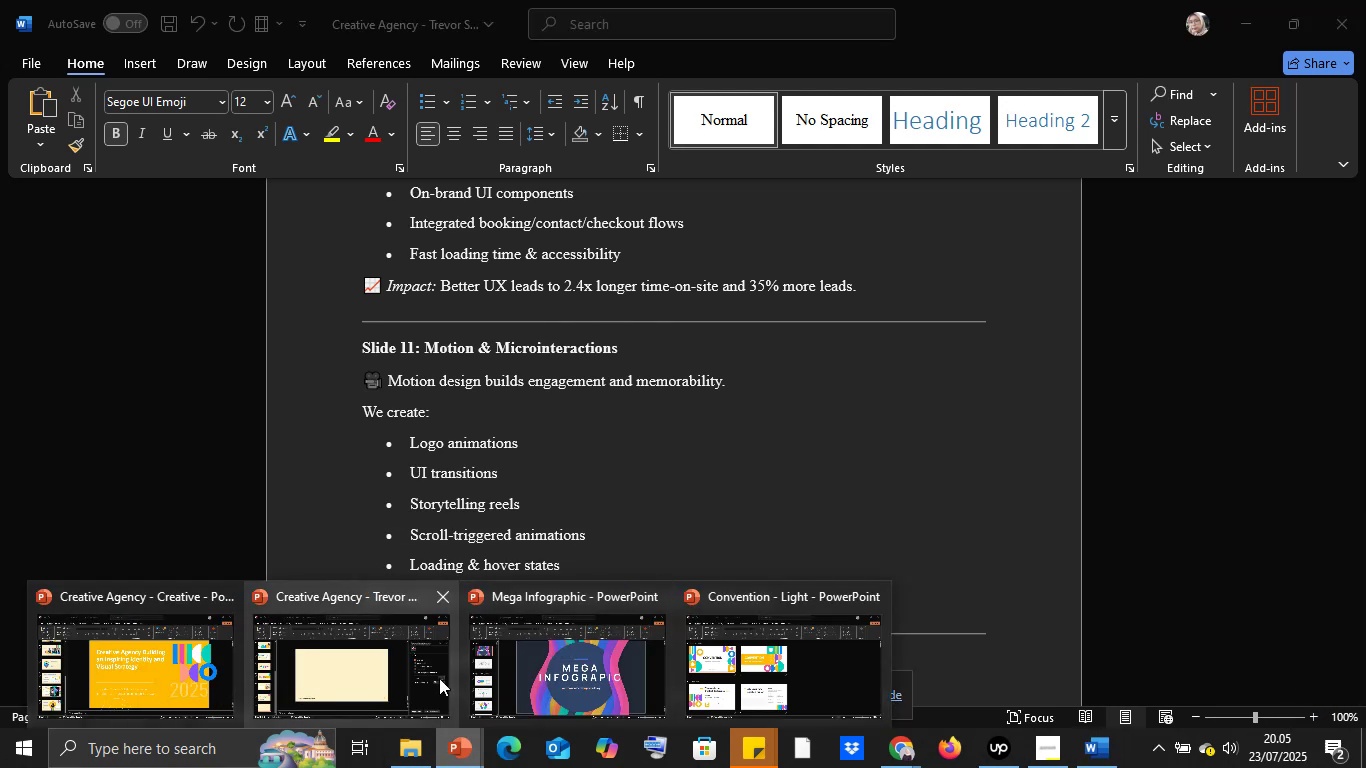 
mouse_move([331, 667])
 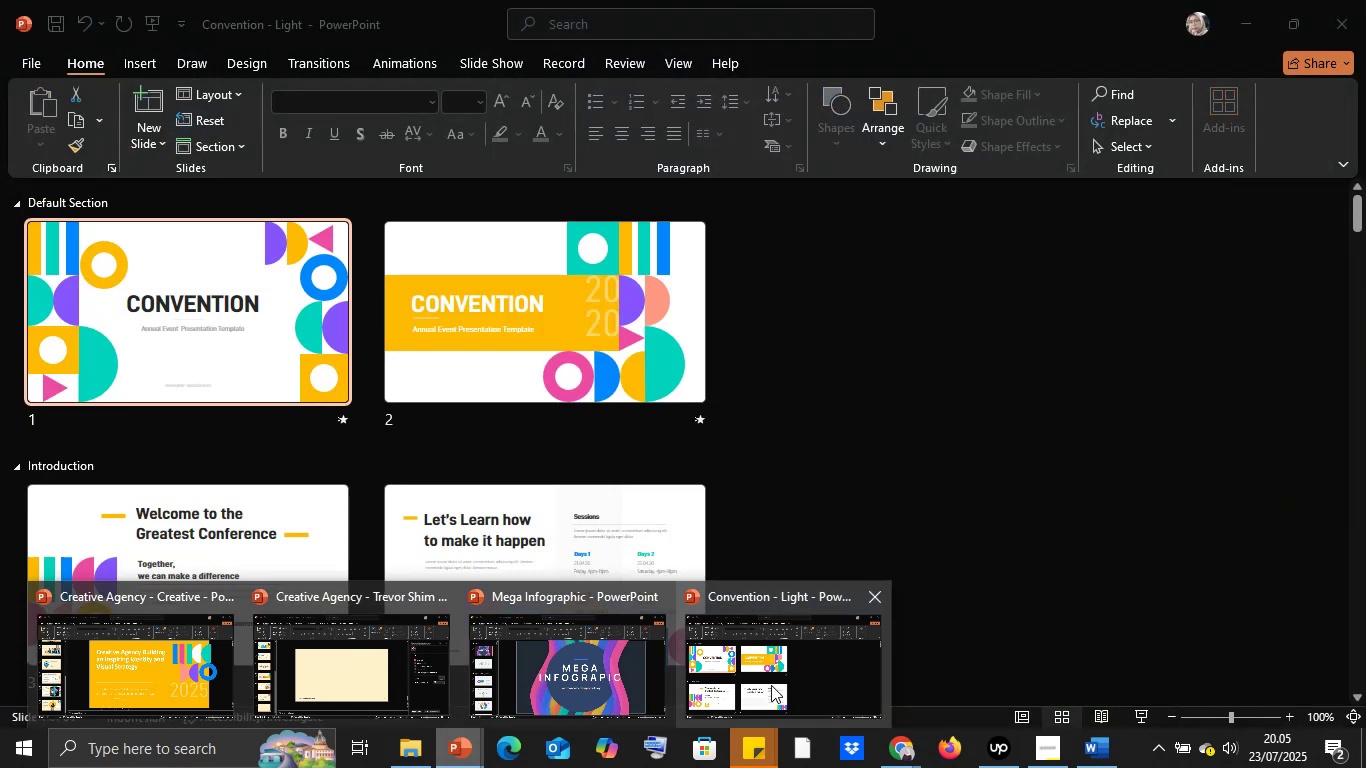 
left_click([771, 685])
 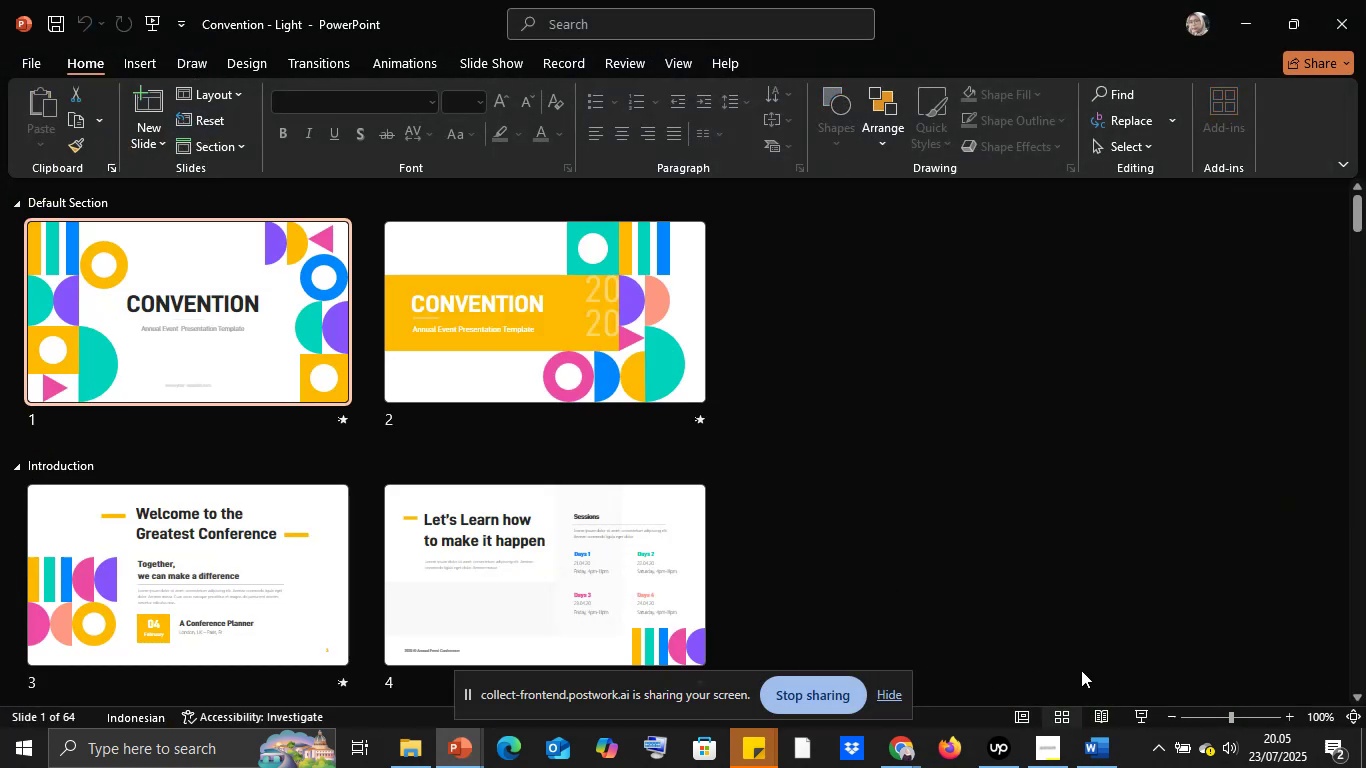 
scroll: coordinate [600, 541], scroll_direction: down, amount: 3.0
 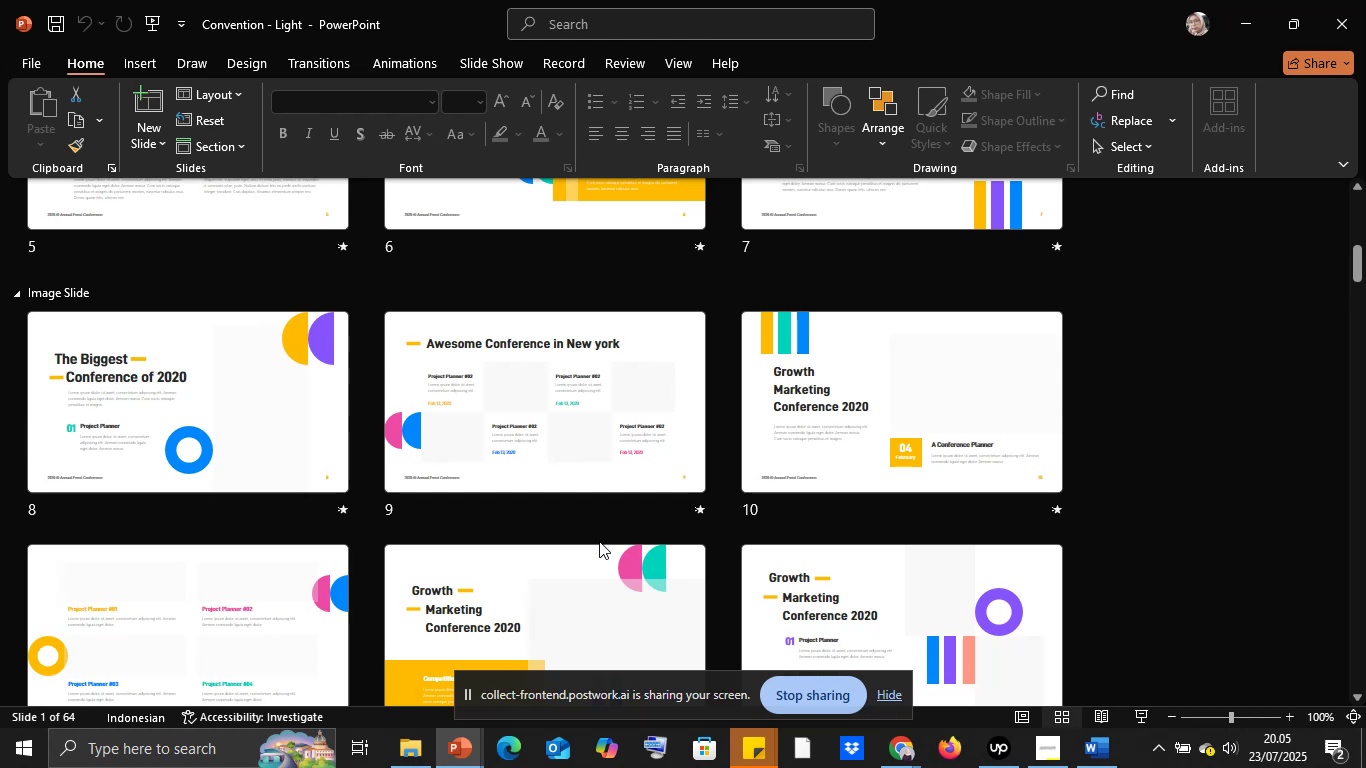 
wait(6.5)
 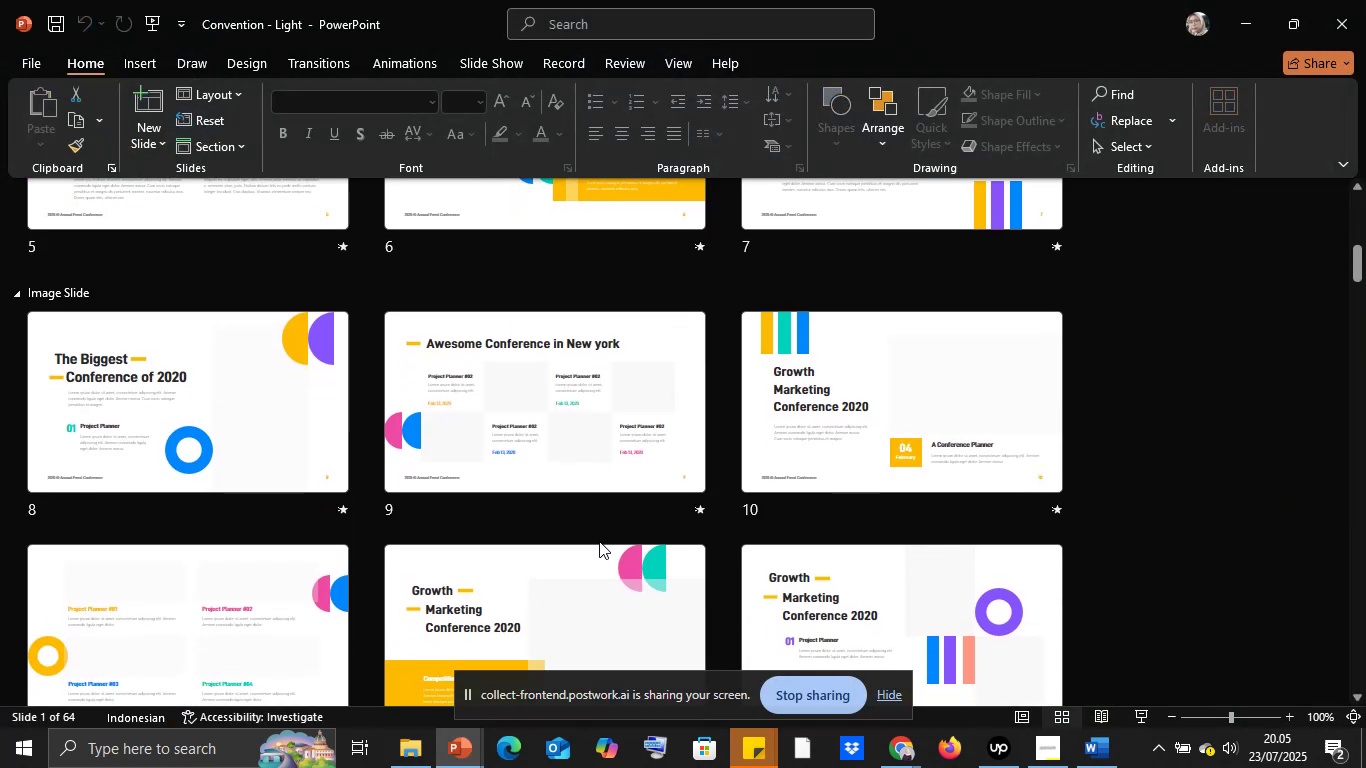 
scroll: coordinate [578, 522], scroll_direction: down, amount: 6.0
 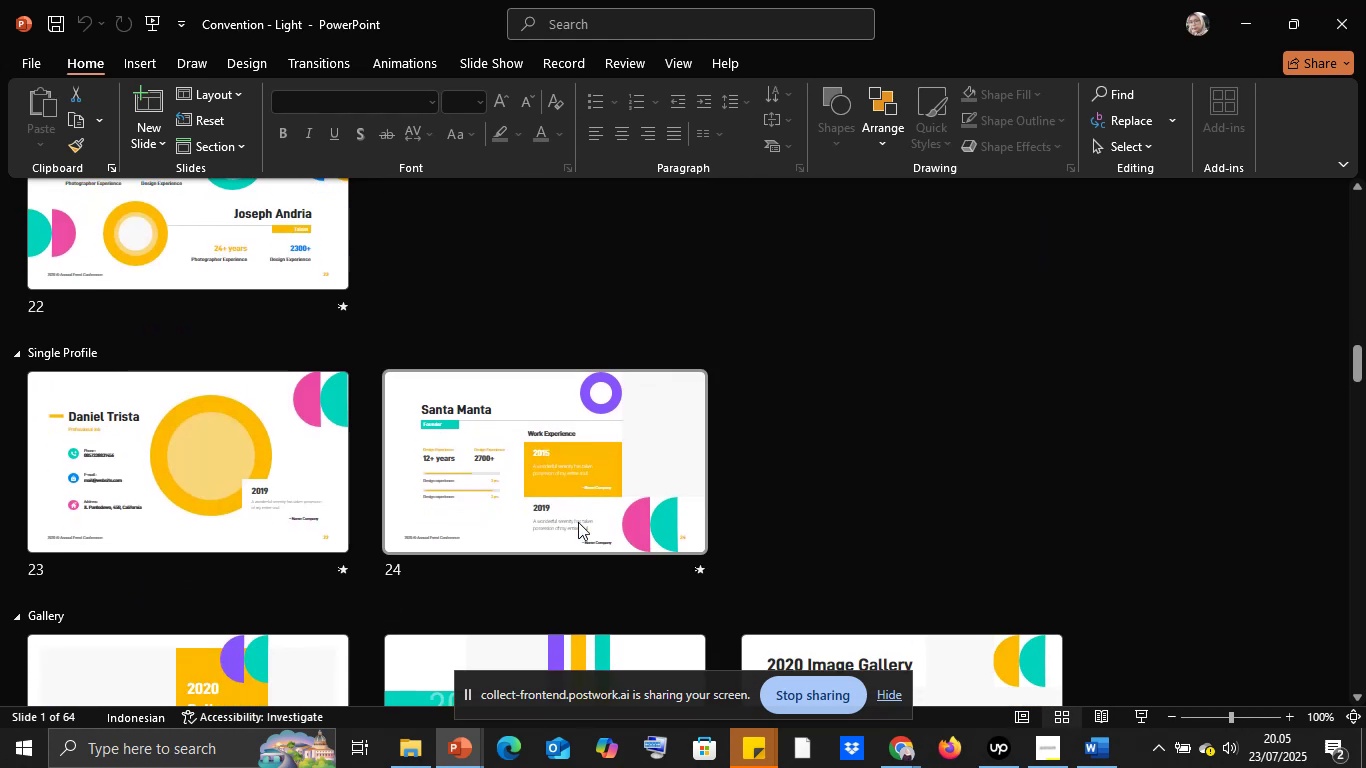 
scroll: coordinate [578, 522], scroll_direction: up, amount: 2.0
 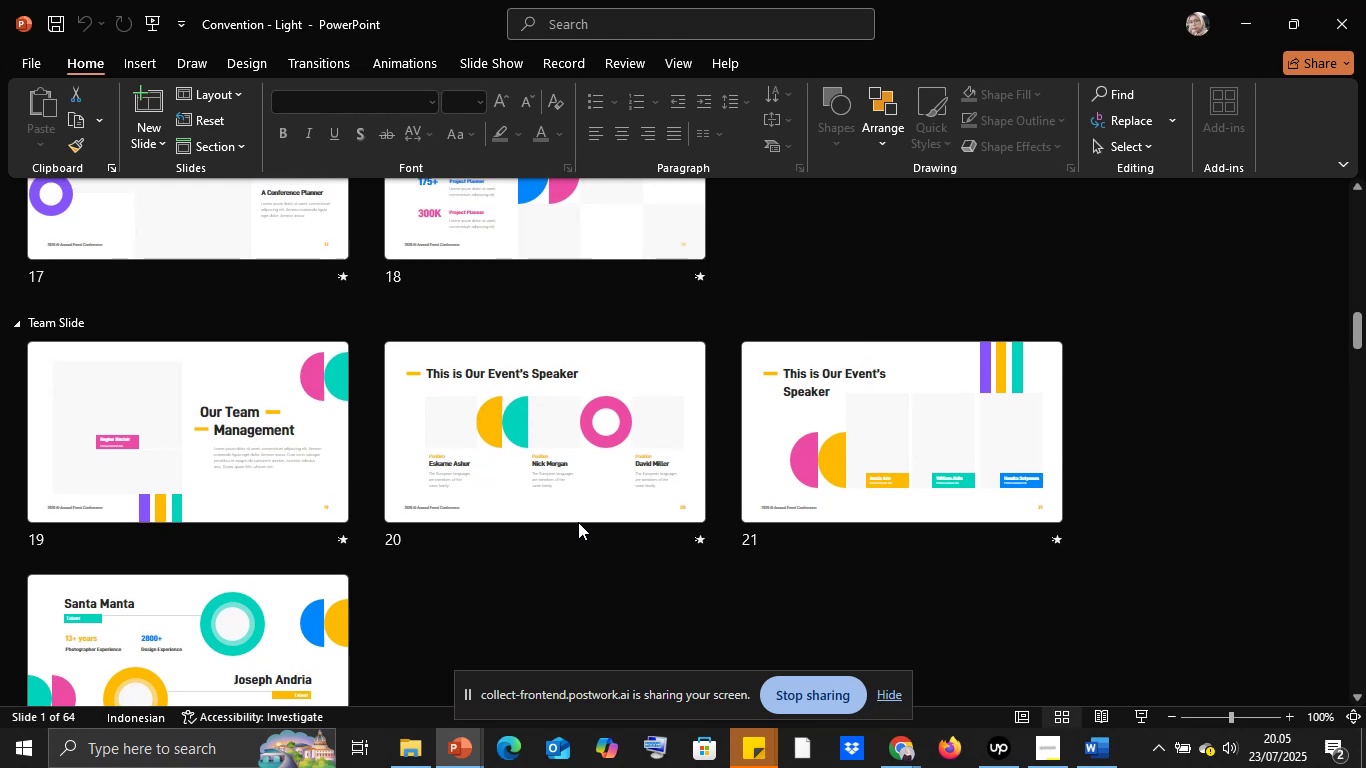 
scroll: coordinate [578, 522], scroll_direction: down, amount: 6.0
 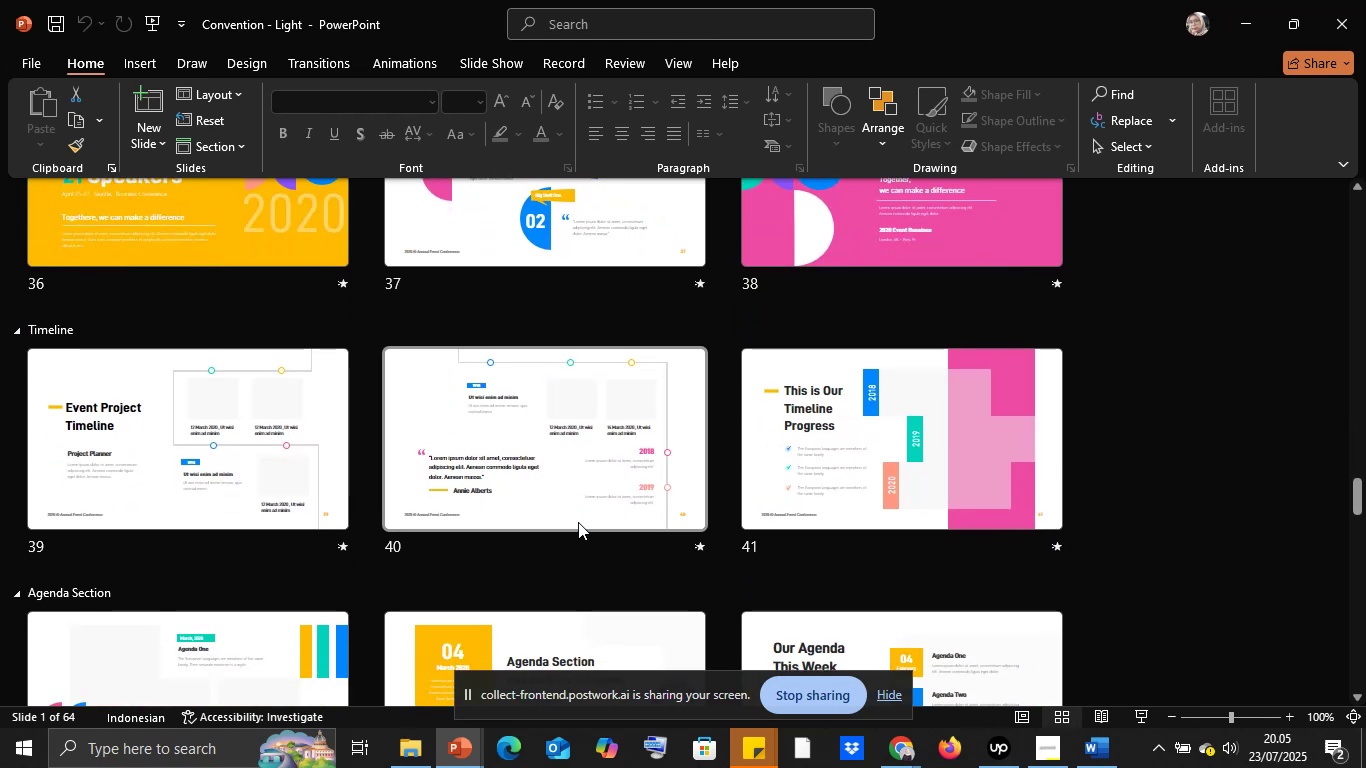 
scroll: coordinate [578, 522], scroll_direction: up, amount: 1.0
 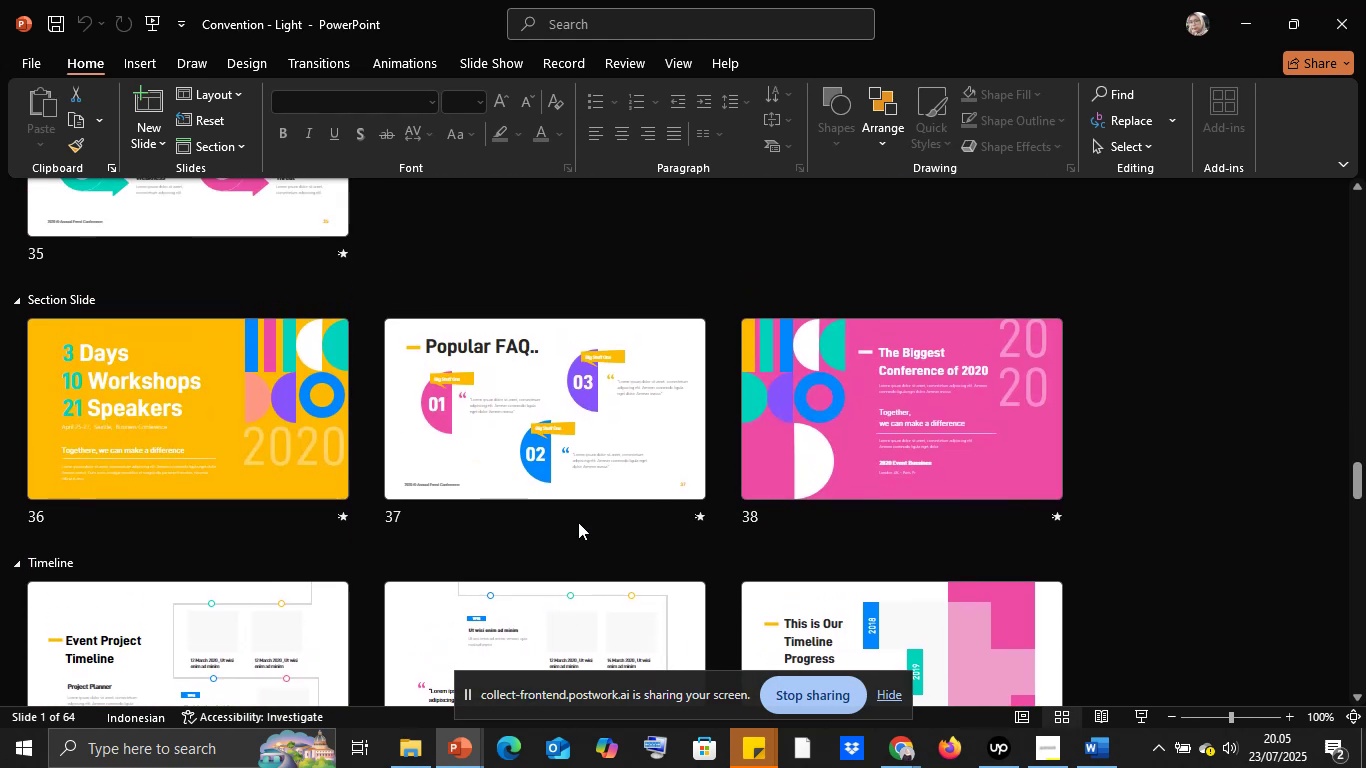 
scroll: coordinate [578, 522], scroll_direction: down, amount: 2.0
 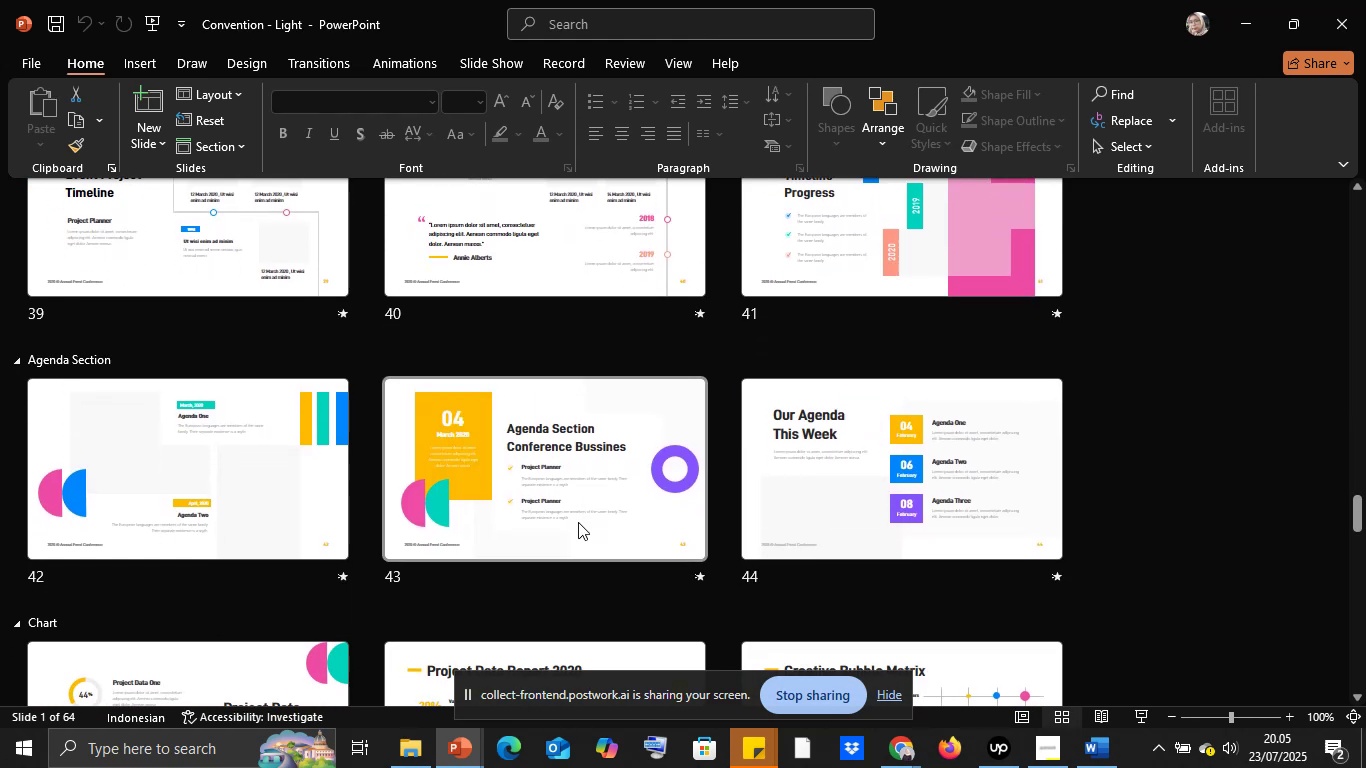 
scroll: coordinate [578, 522], scroll_direction: up, amount: 1.0
 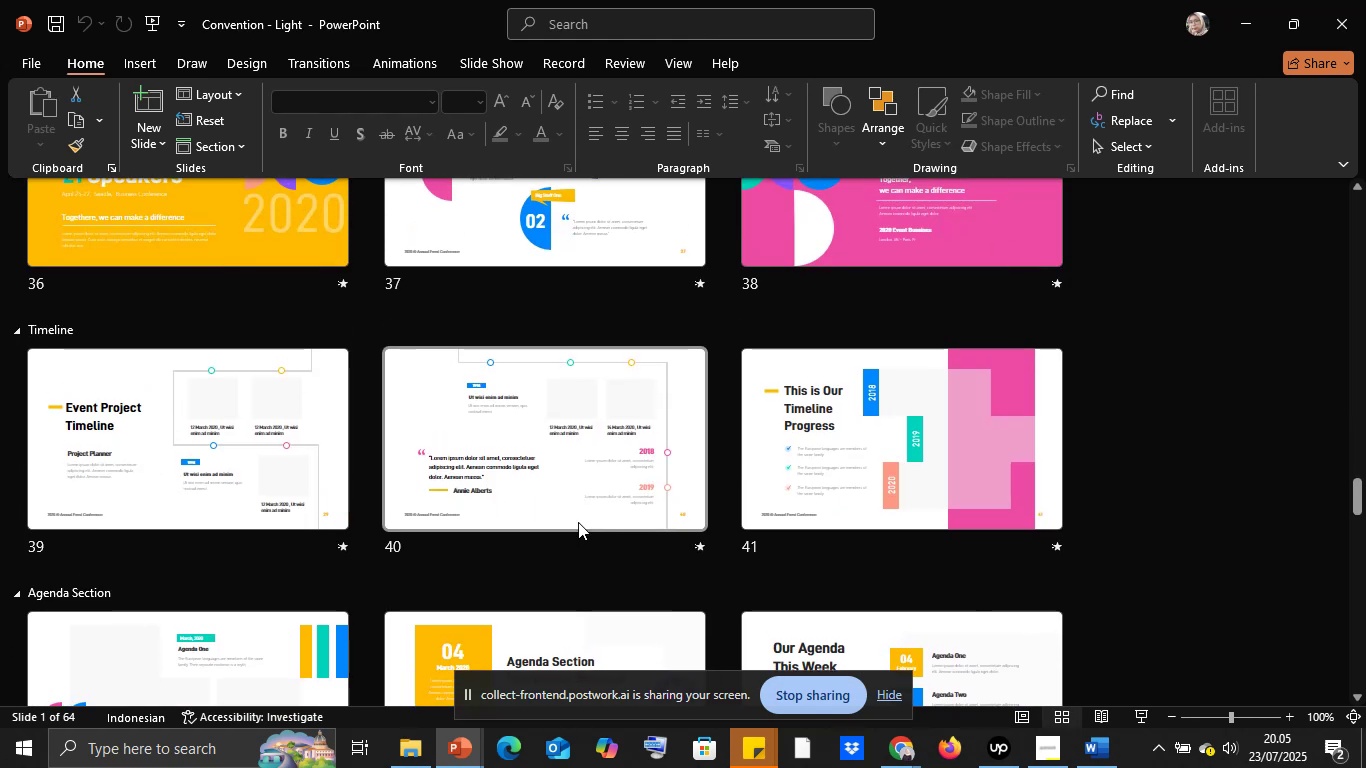 
scroll: coordinate [570, 500], scroll_direction: down, amount: 8.0
 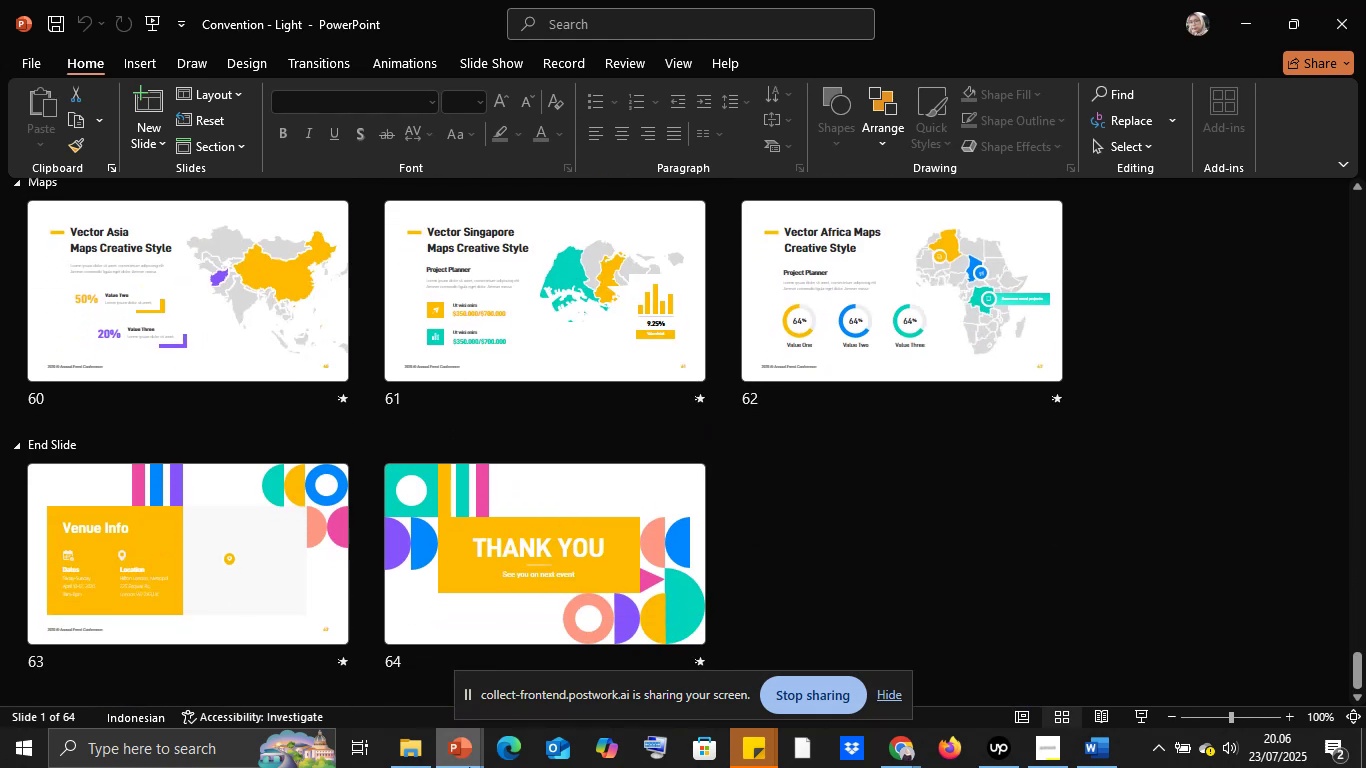 
left_click([470, 756])
 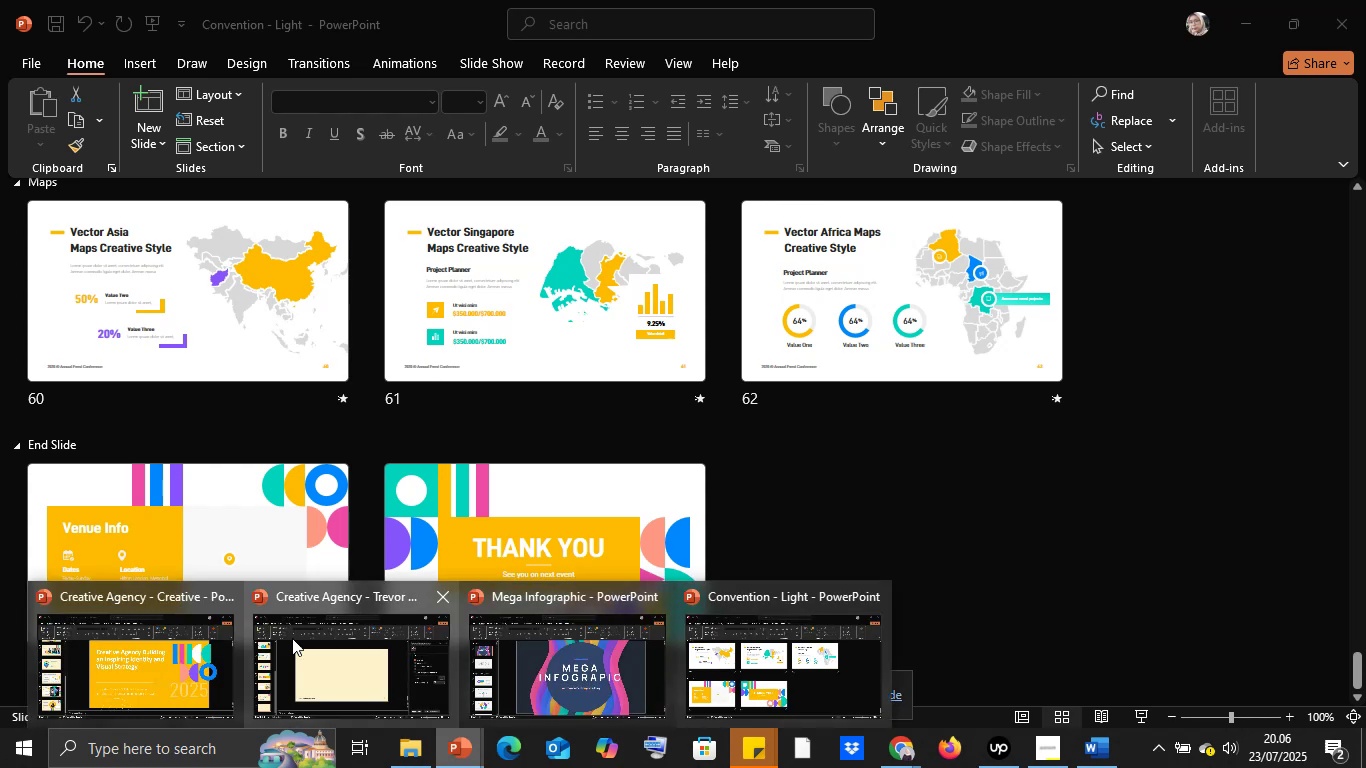 
left_click([343, 667])
 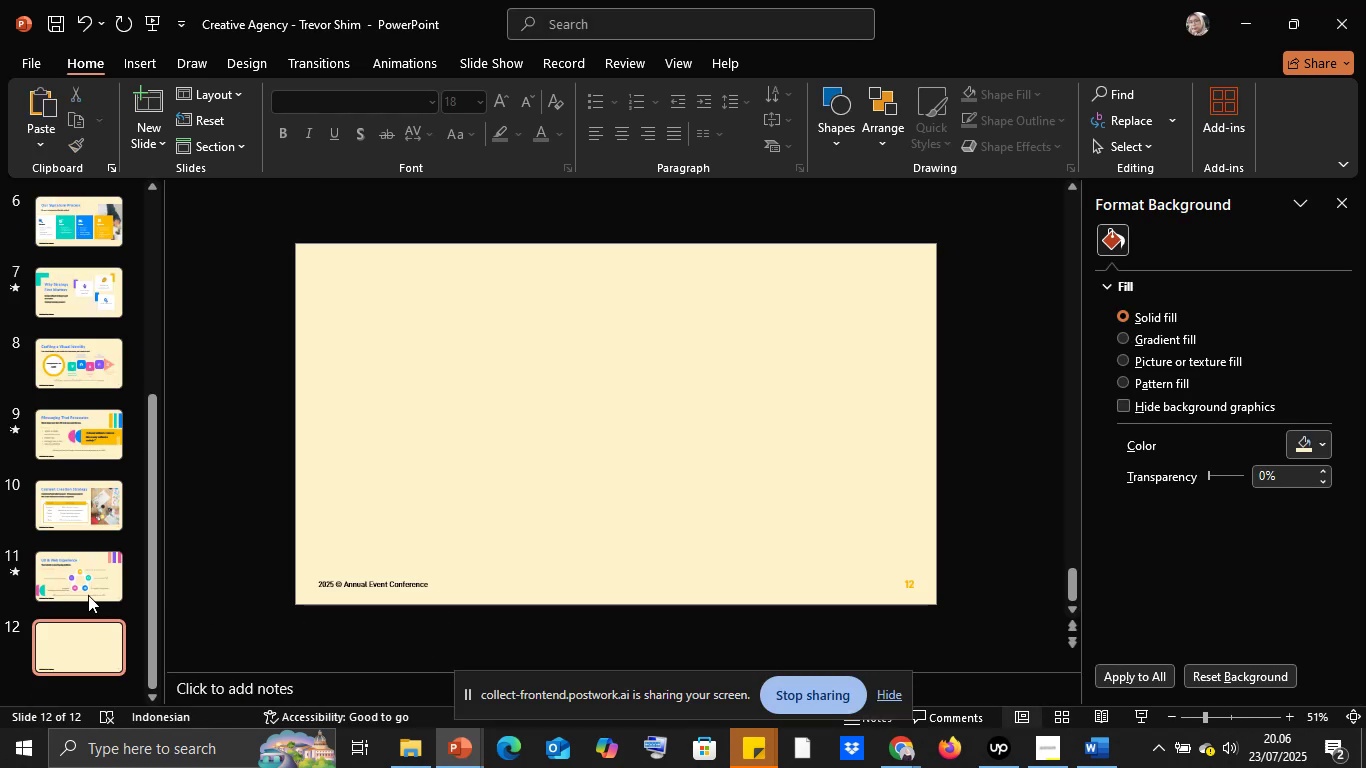 
left_click([82, 571])
 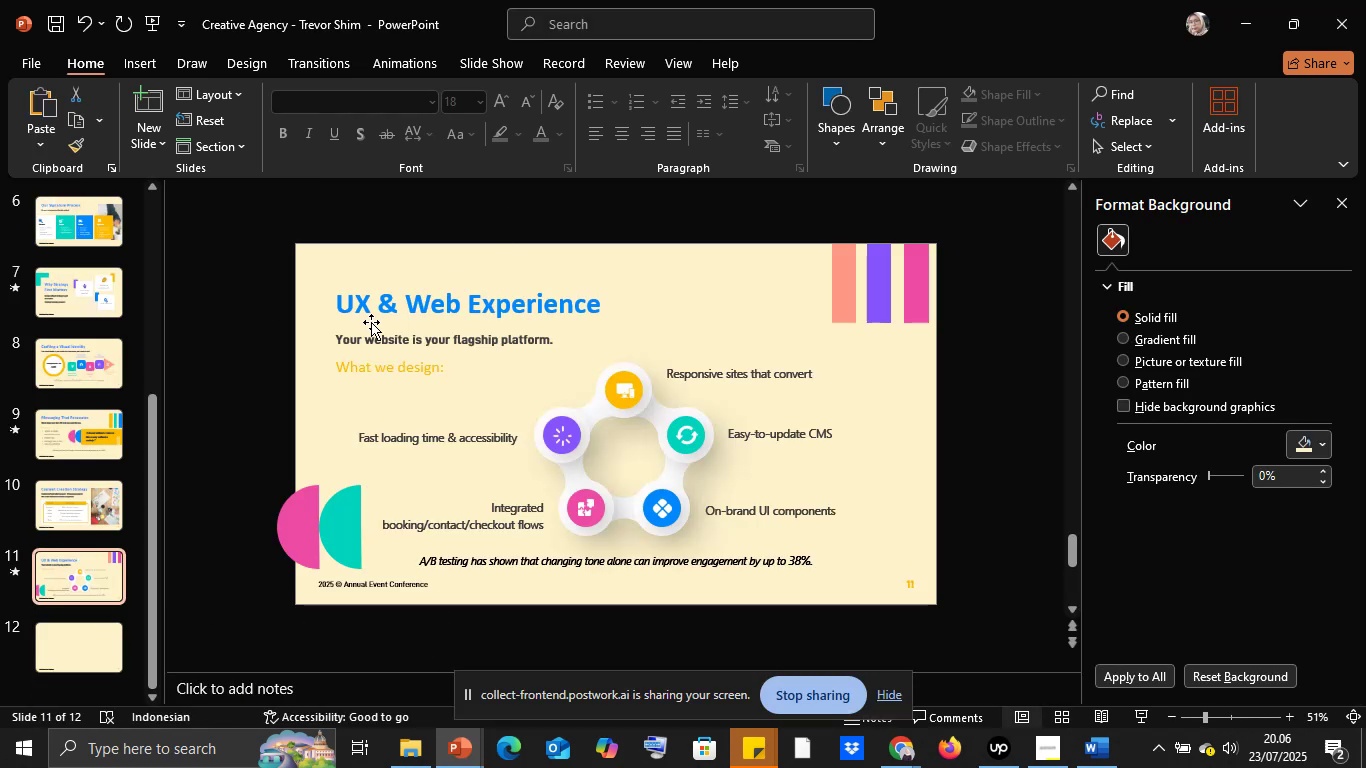 
left_click([362, 289])
 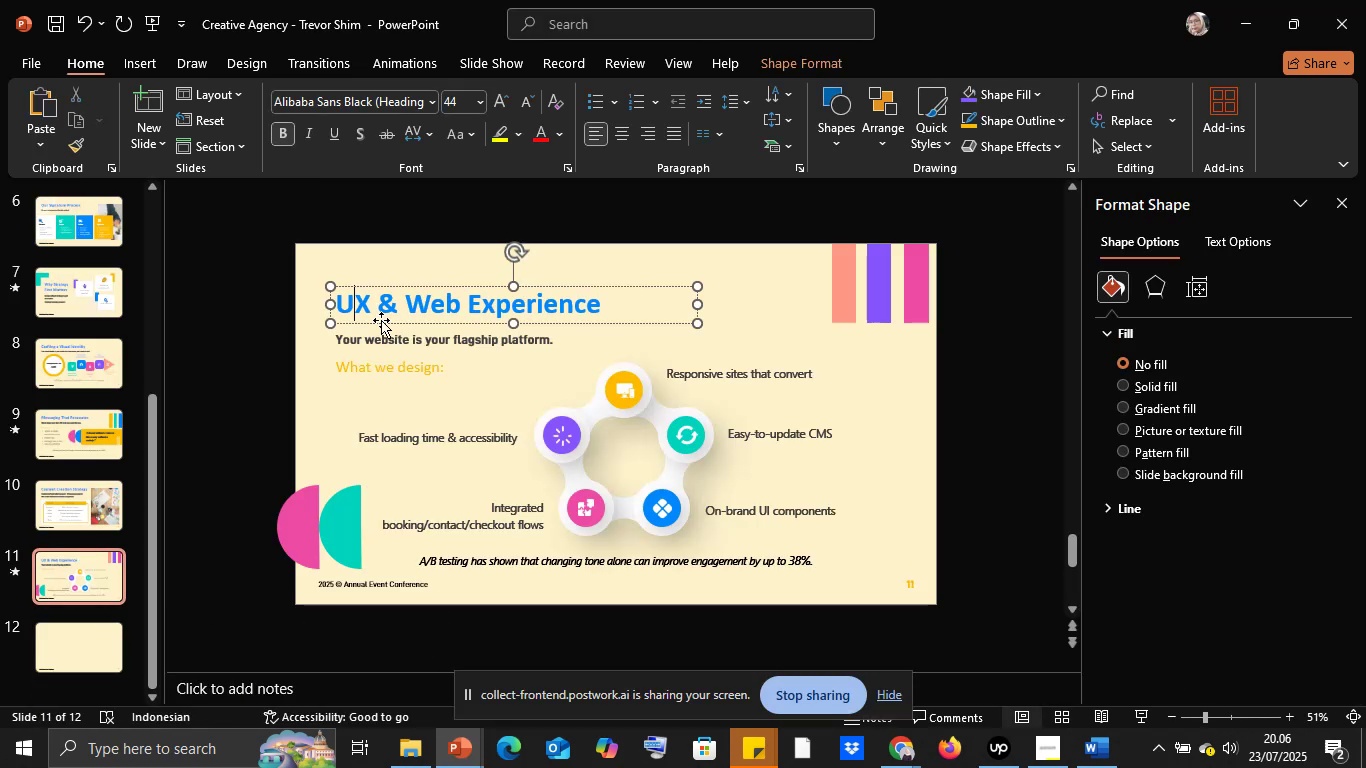 
hold_key(key=CapsLock, duration=0.76)
 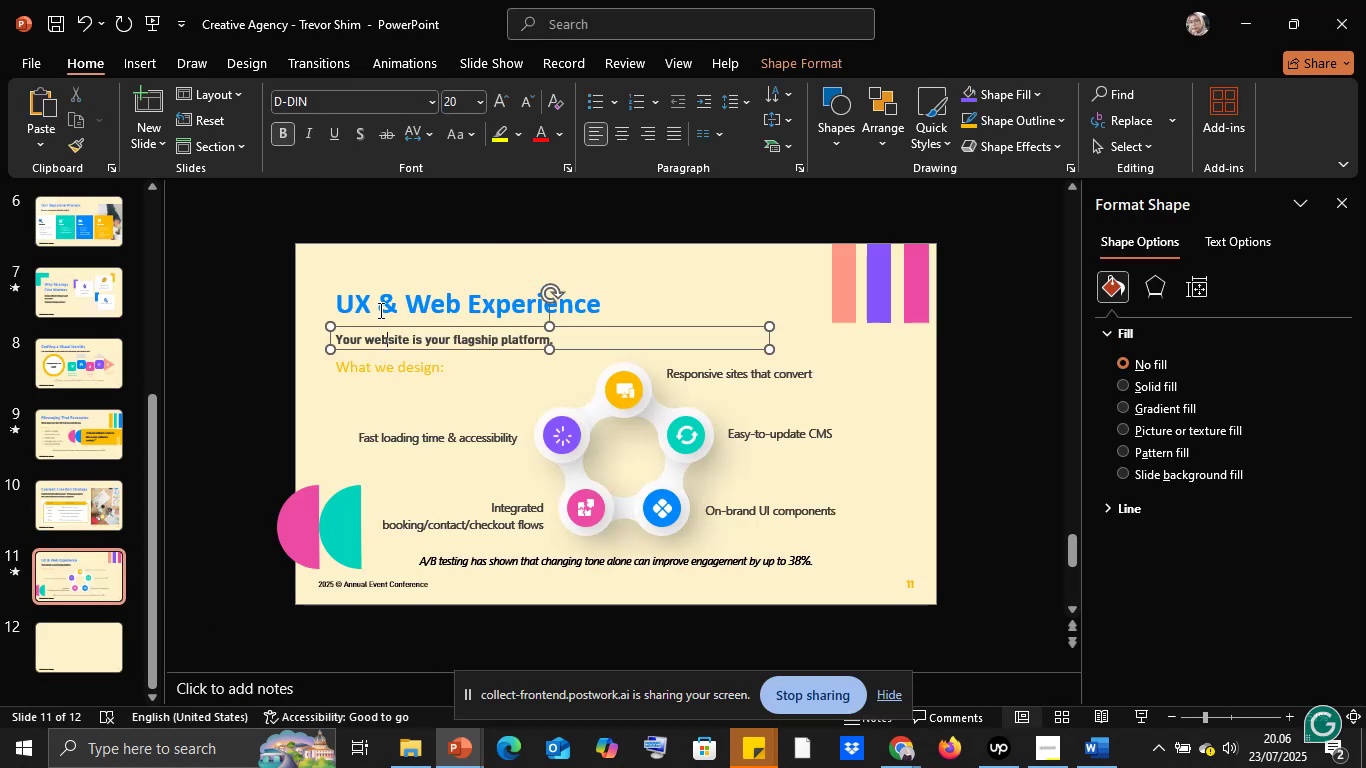 
left_click([386, 336])
 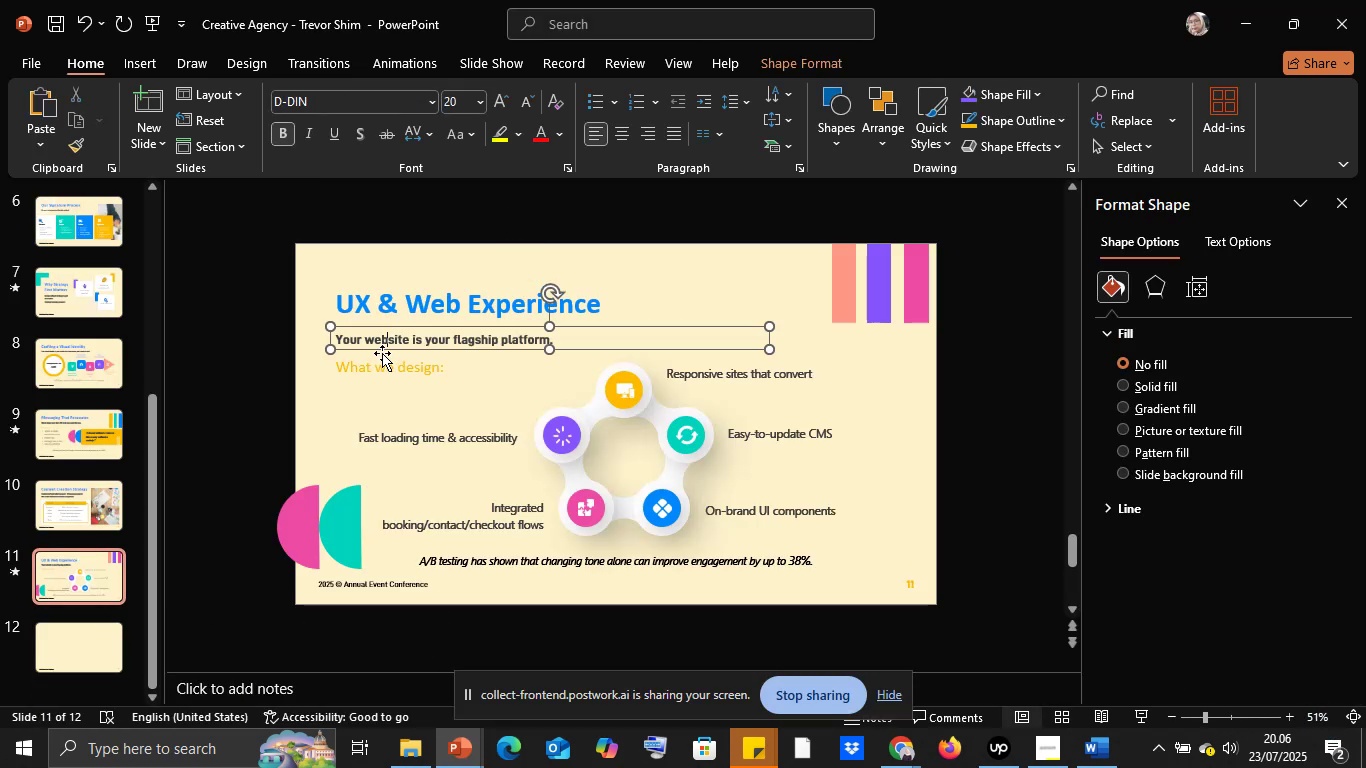 
hold_key(key=ShiftLeft, duration=1.13)
left_click([378, 297])
 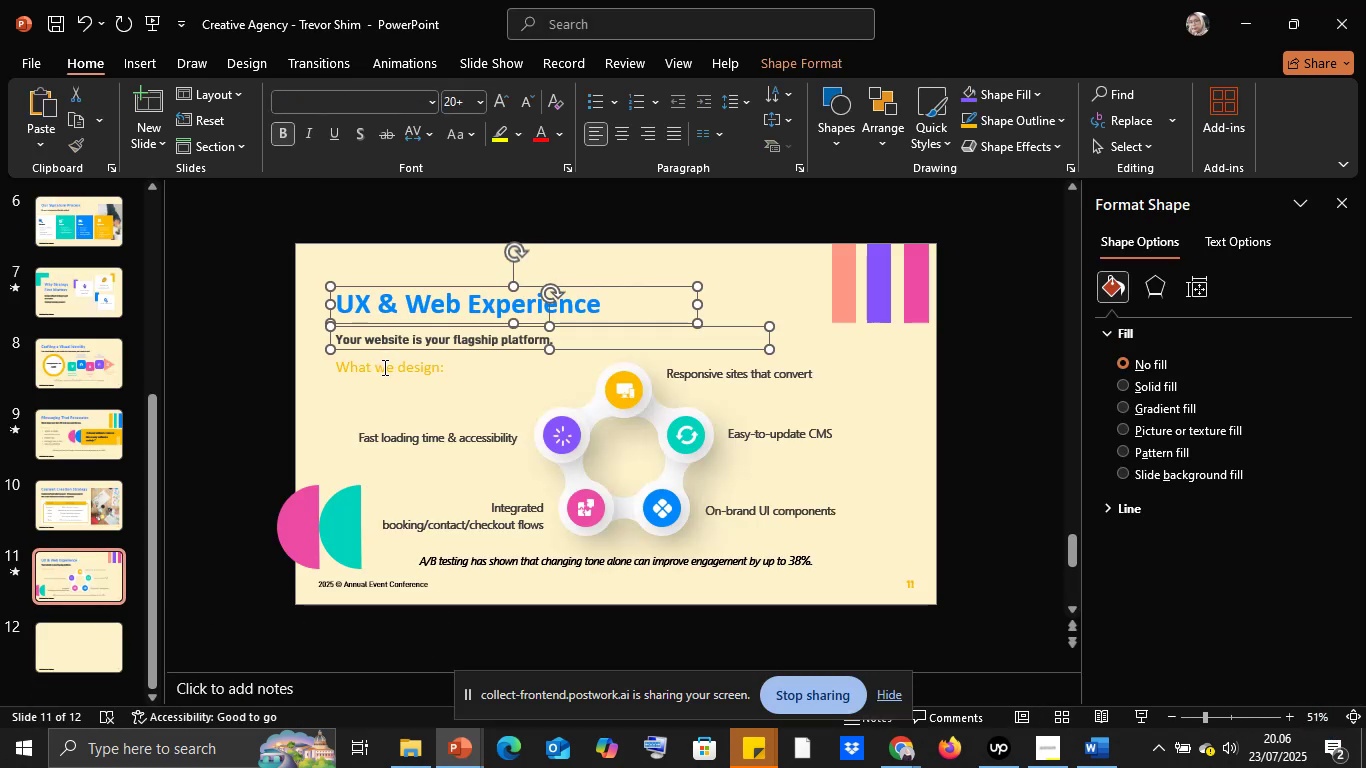 
left_click([383, 367])
 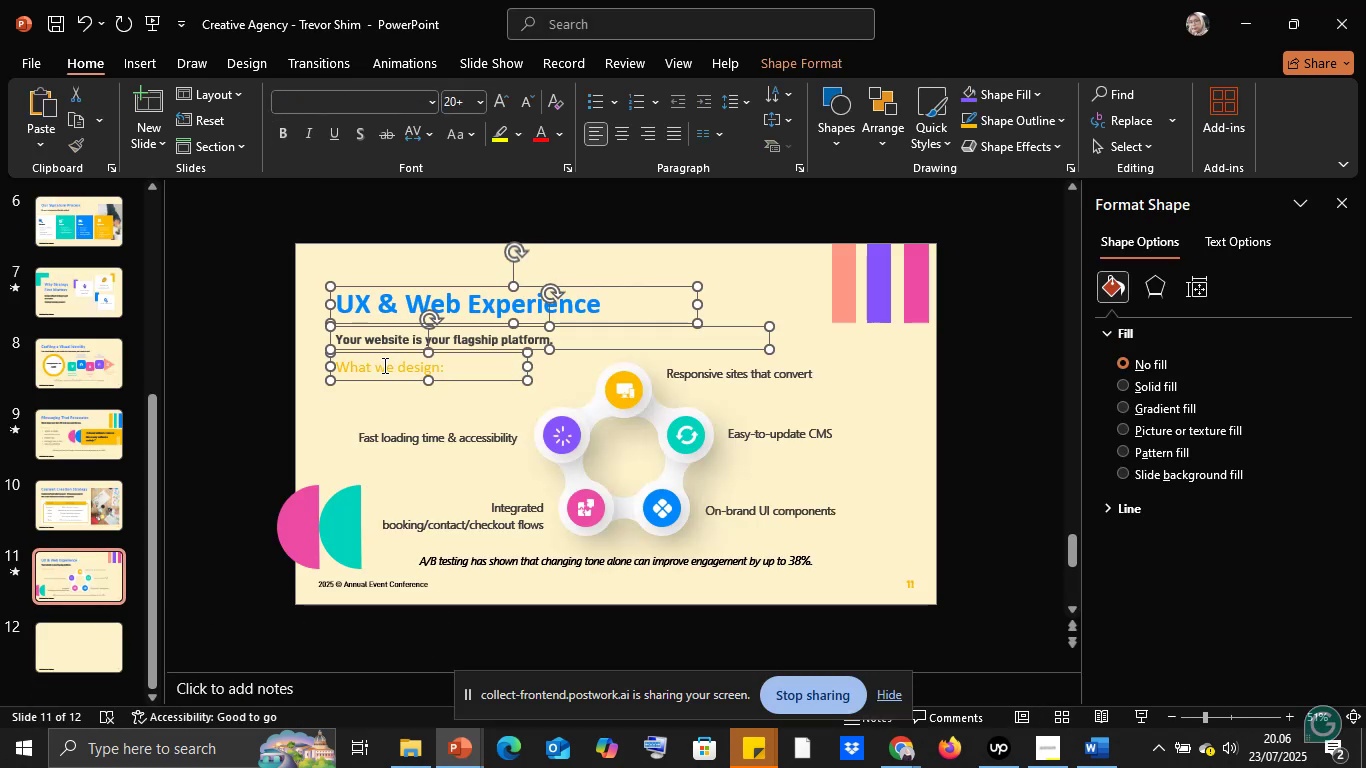 
key(Control+C)
 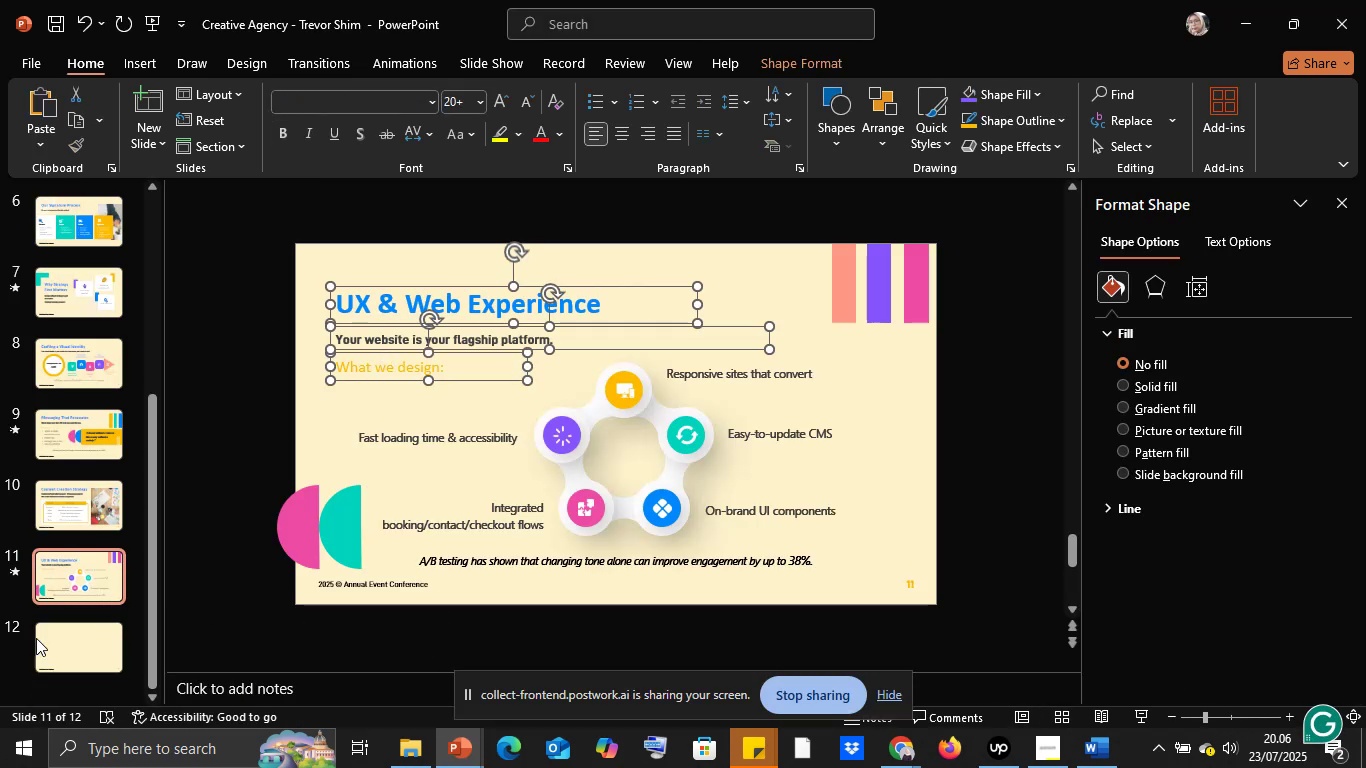 
left_click([38, 635])
 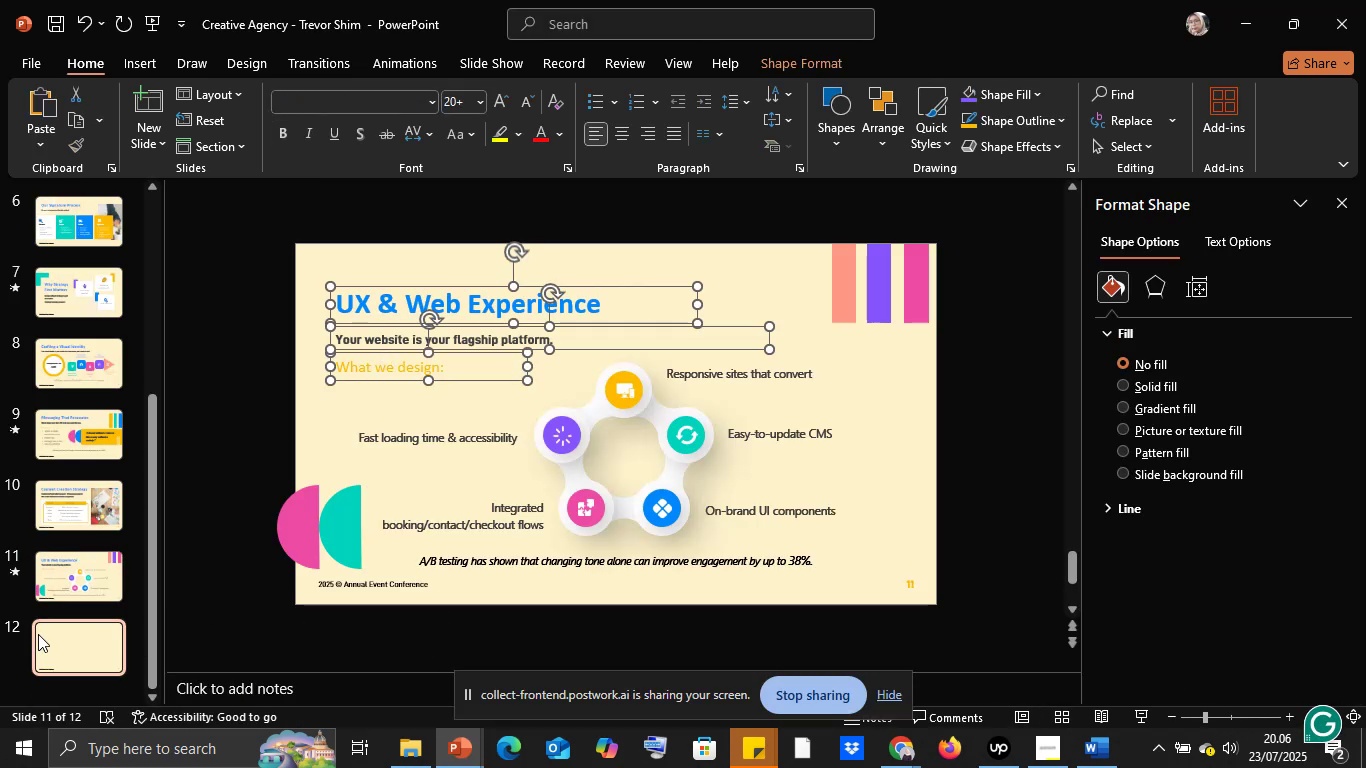 
key(Control+V)
 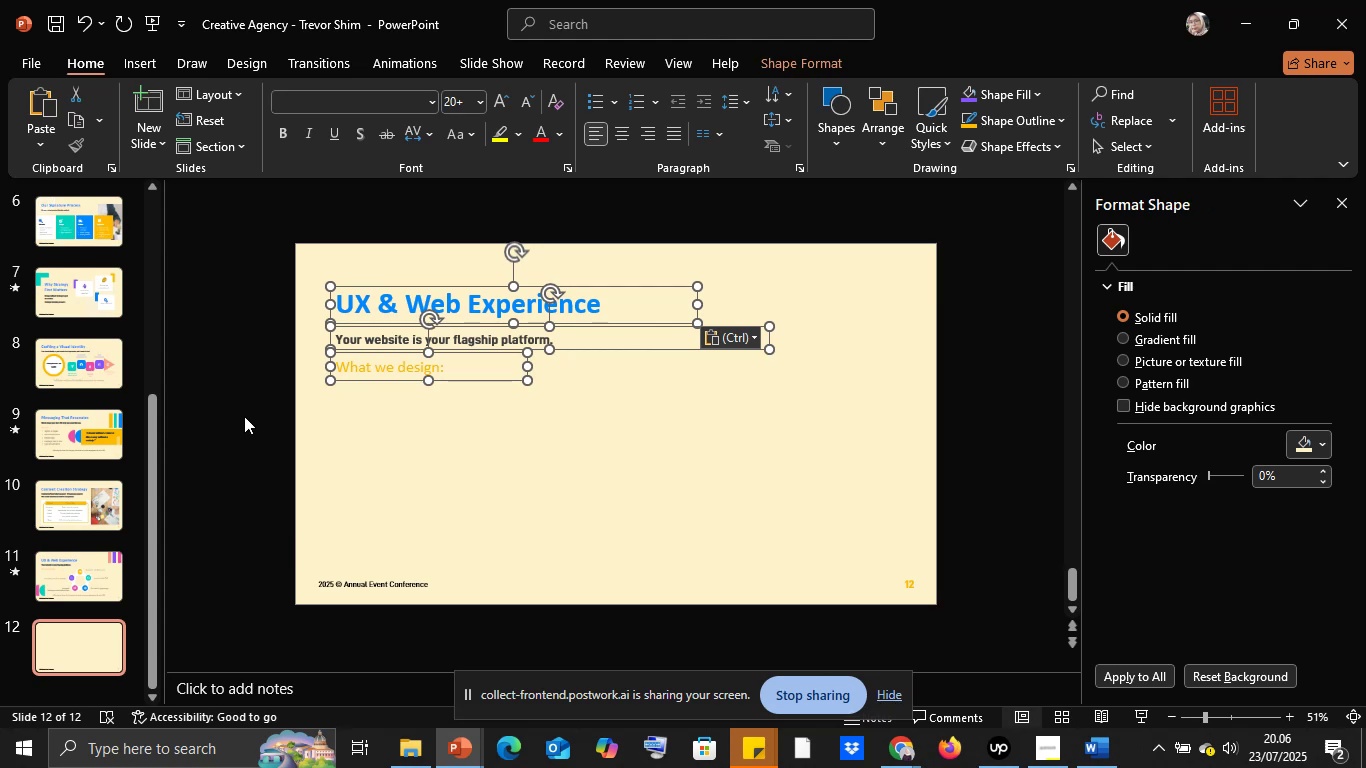 
left_click([244, 416])
 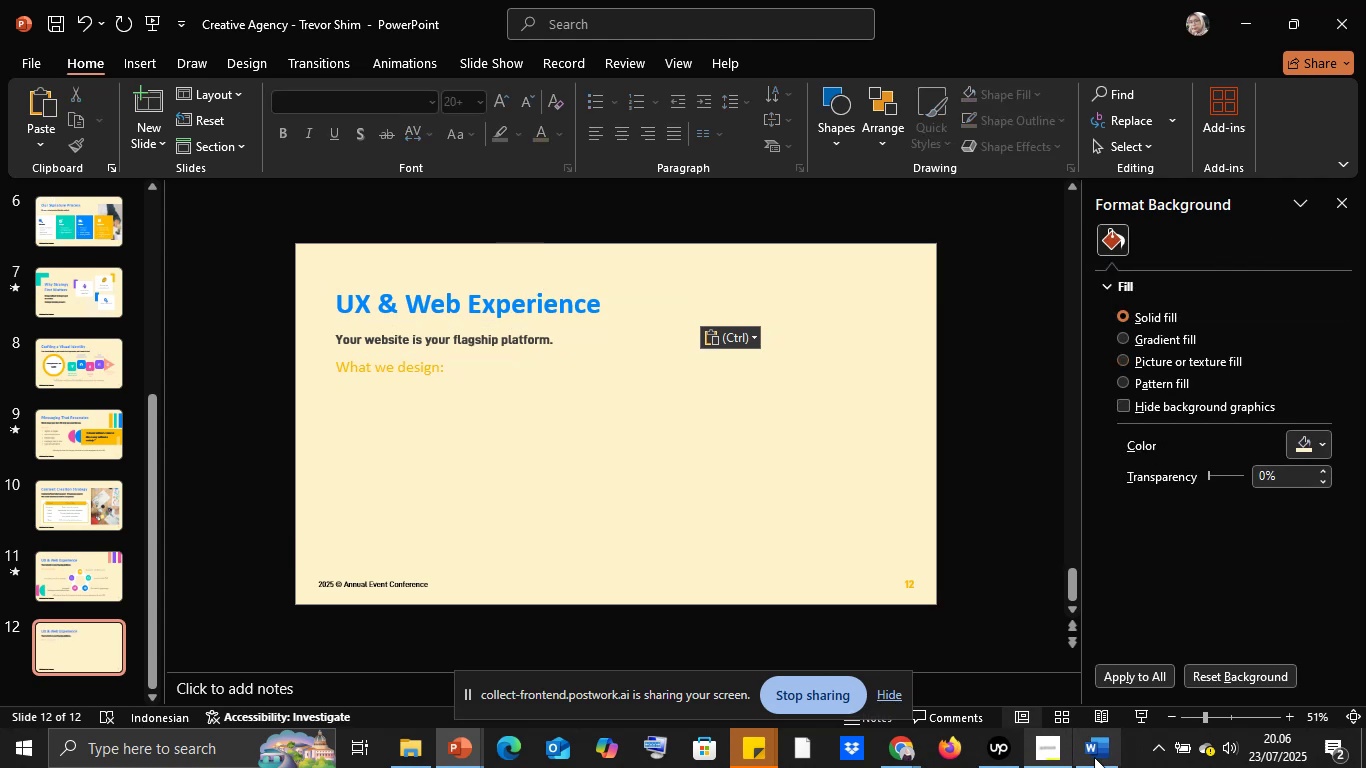 
left_click([1095, 757])
 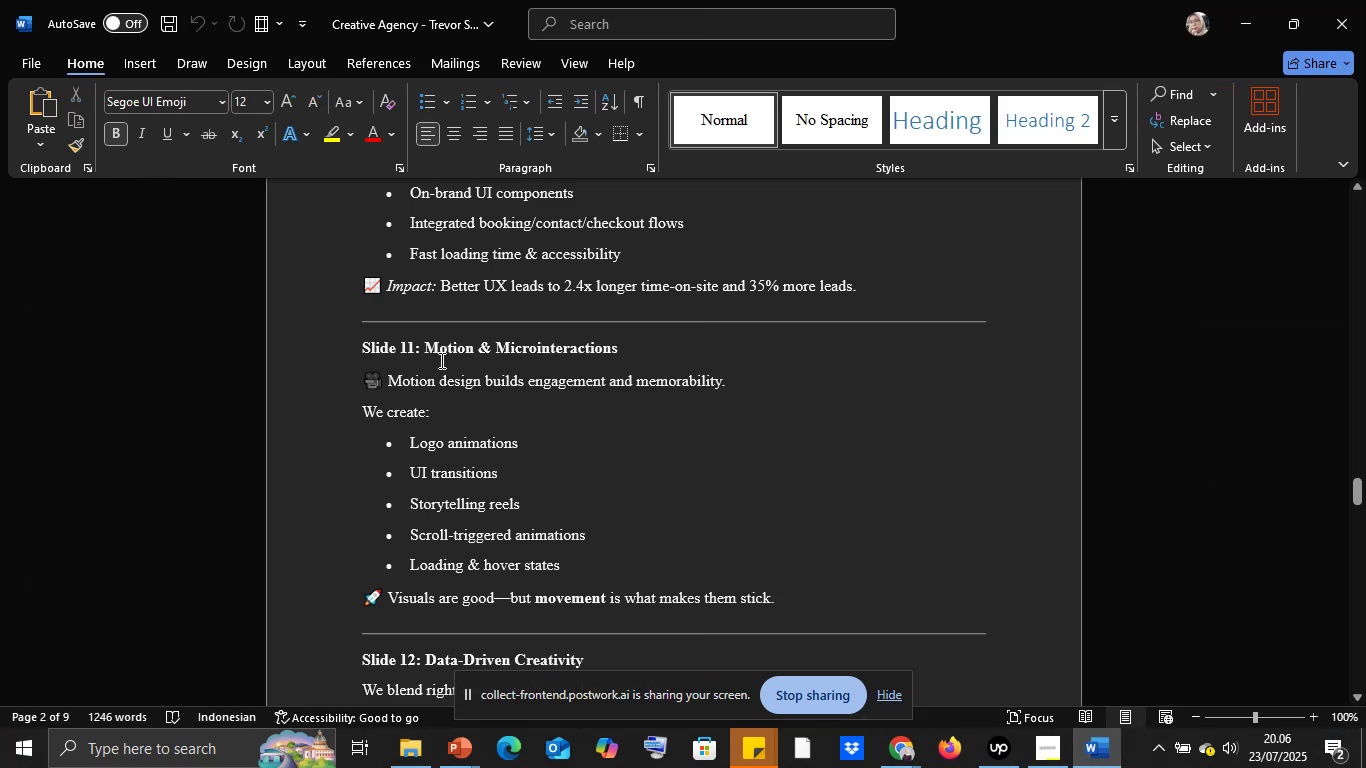 
left_click([432, 356])
 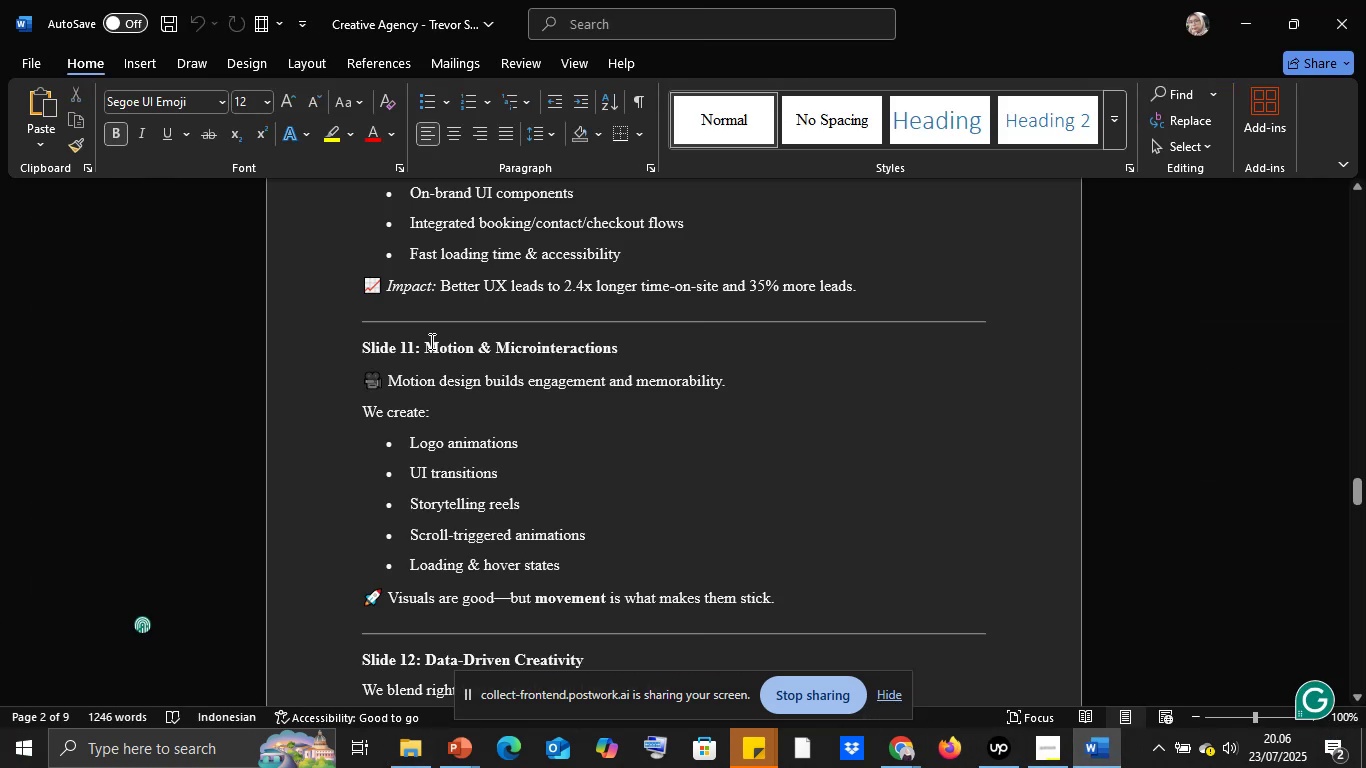 
left_click_drag(start_coordinate=[429, 341], to_coordinate=[640, 343])
 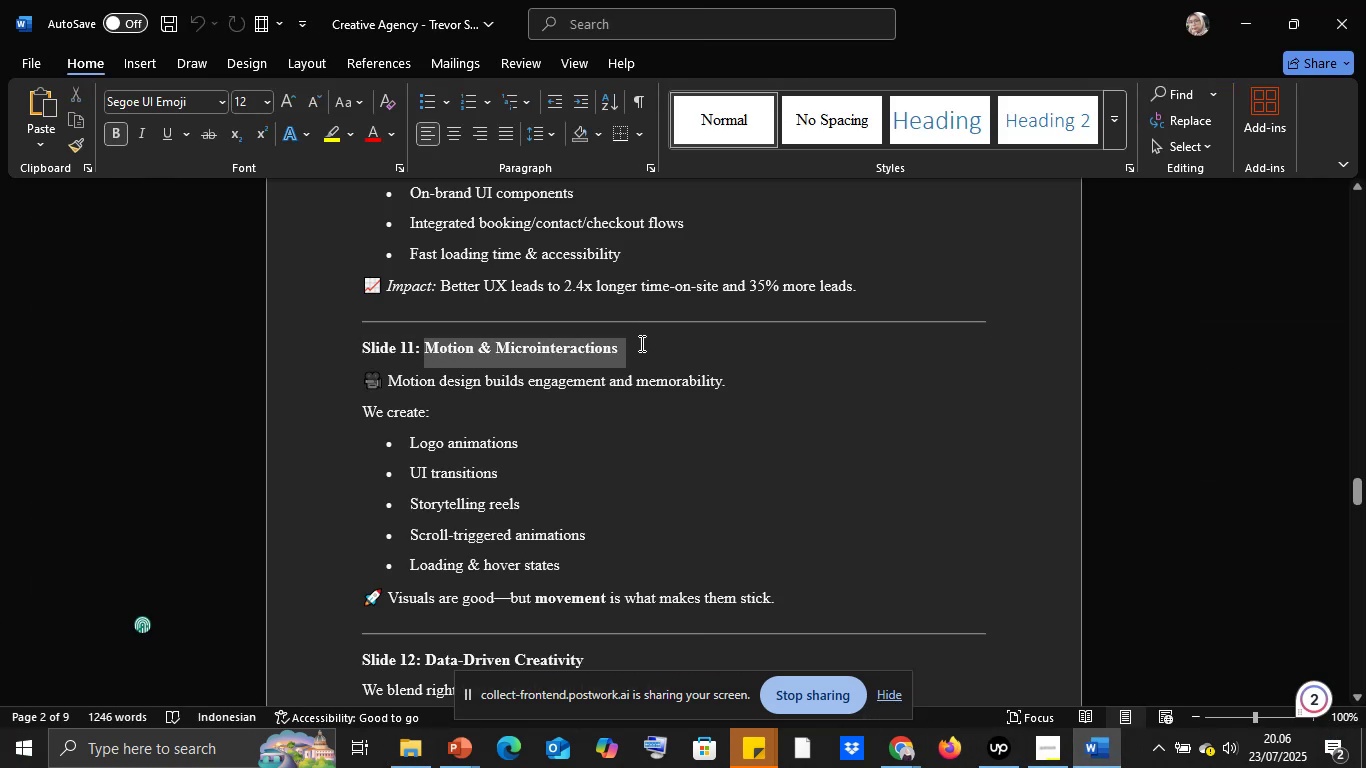 
key(Control+C)
 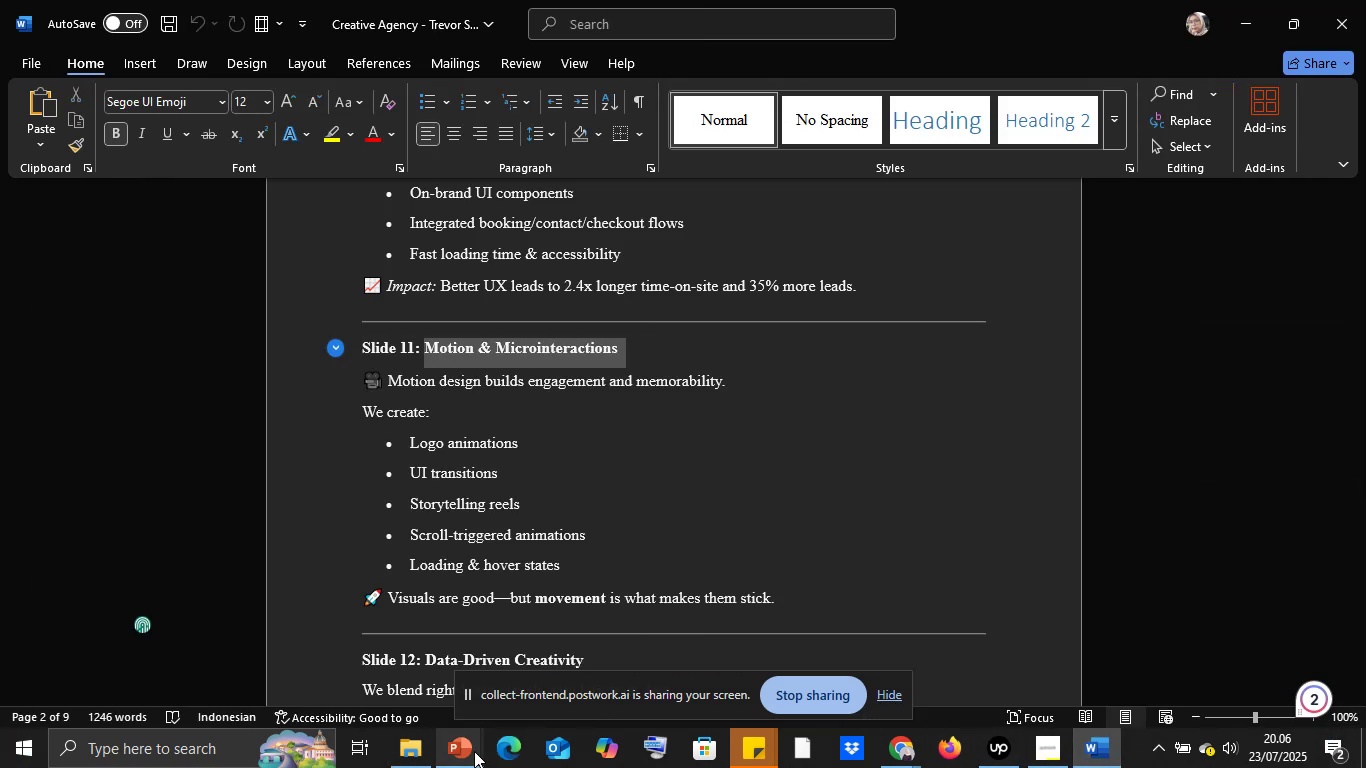 
left_click([474, 751])
 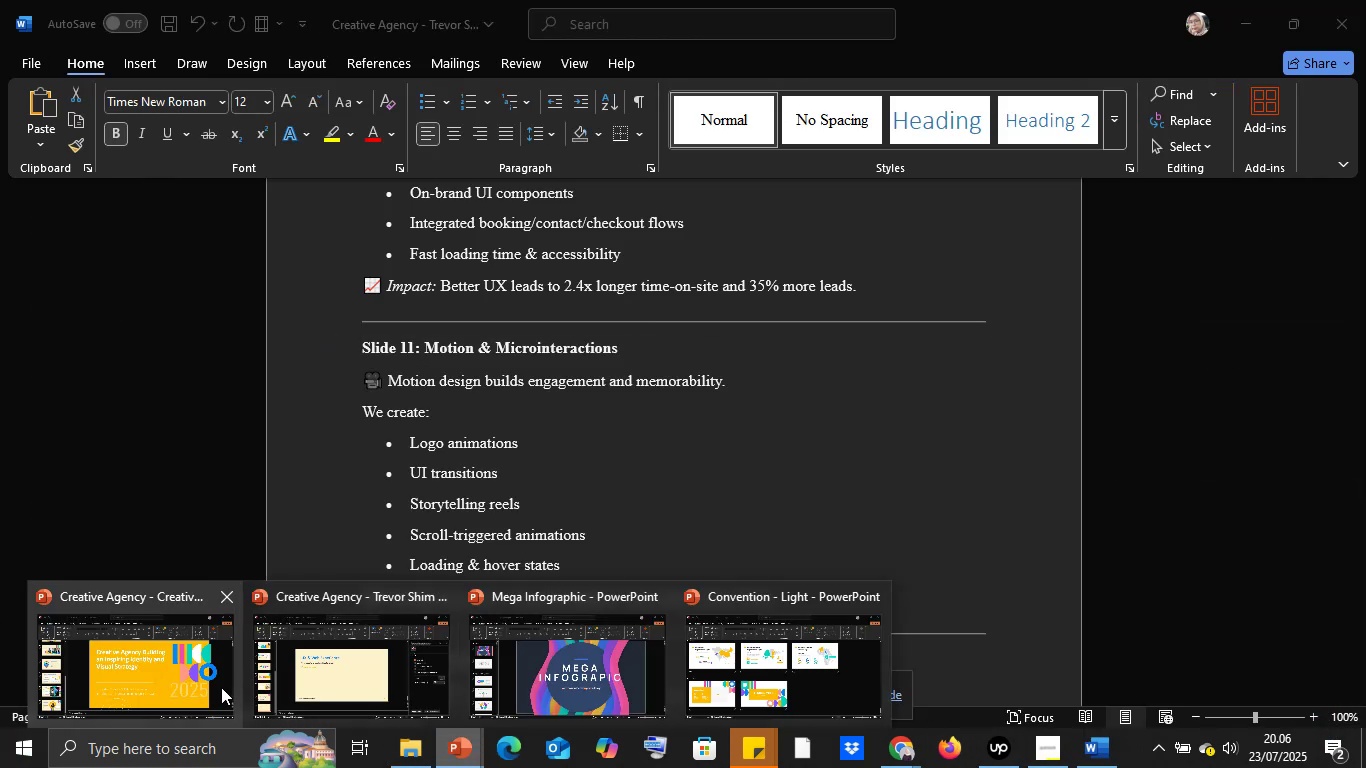 
left_click([302, 672])
 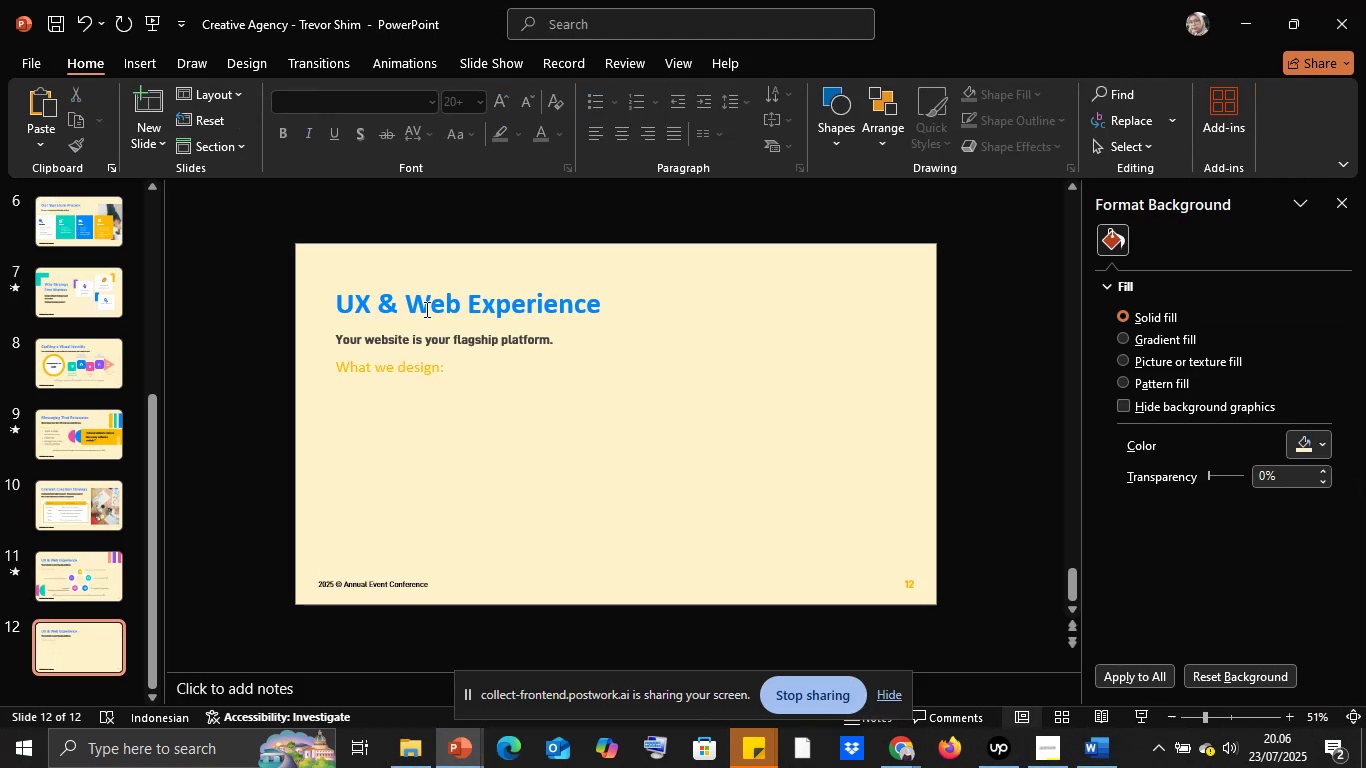 
left_click([423, 306])
 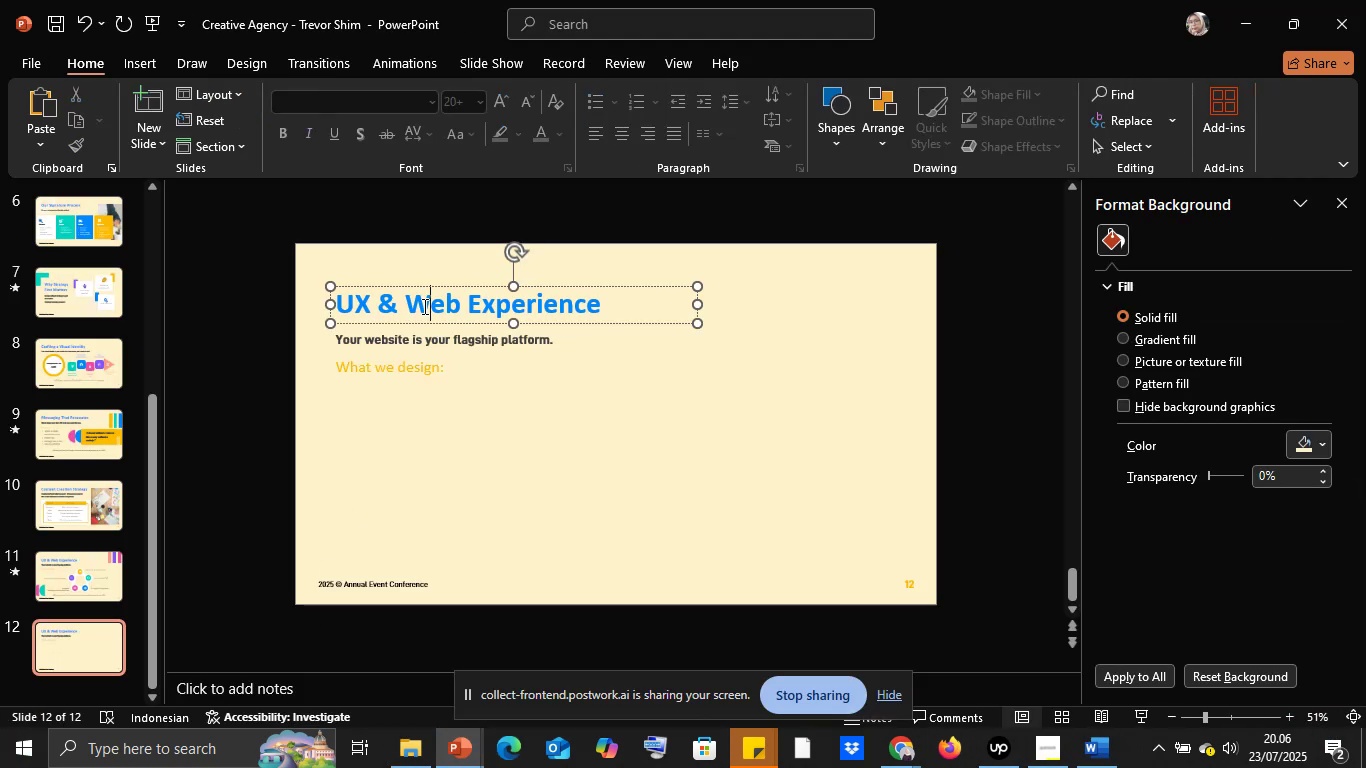 
key(Control+A)
 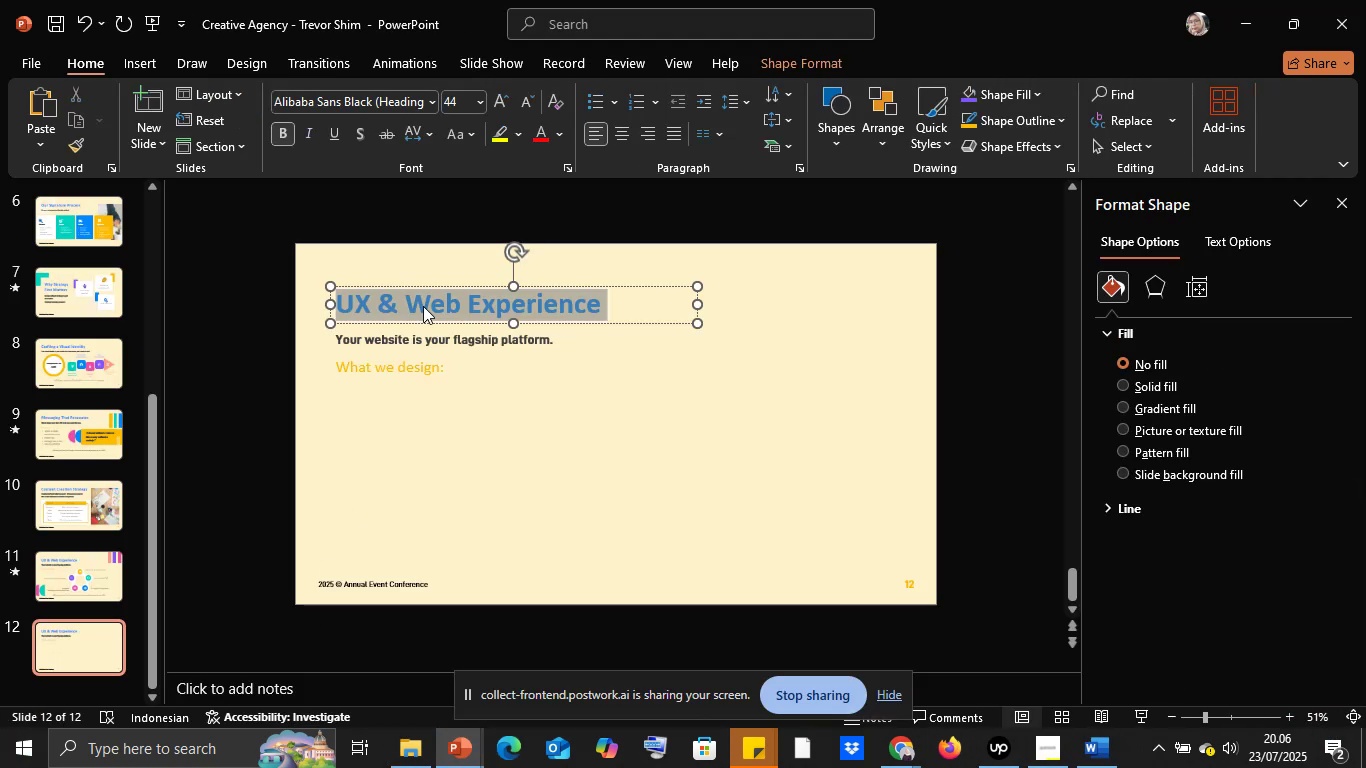 
right_click([423, 306])
 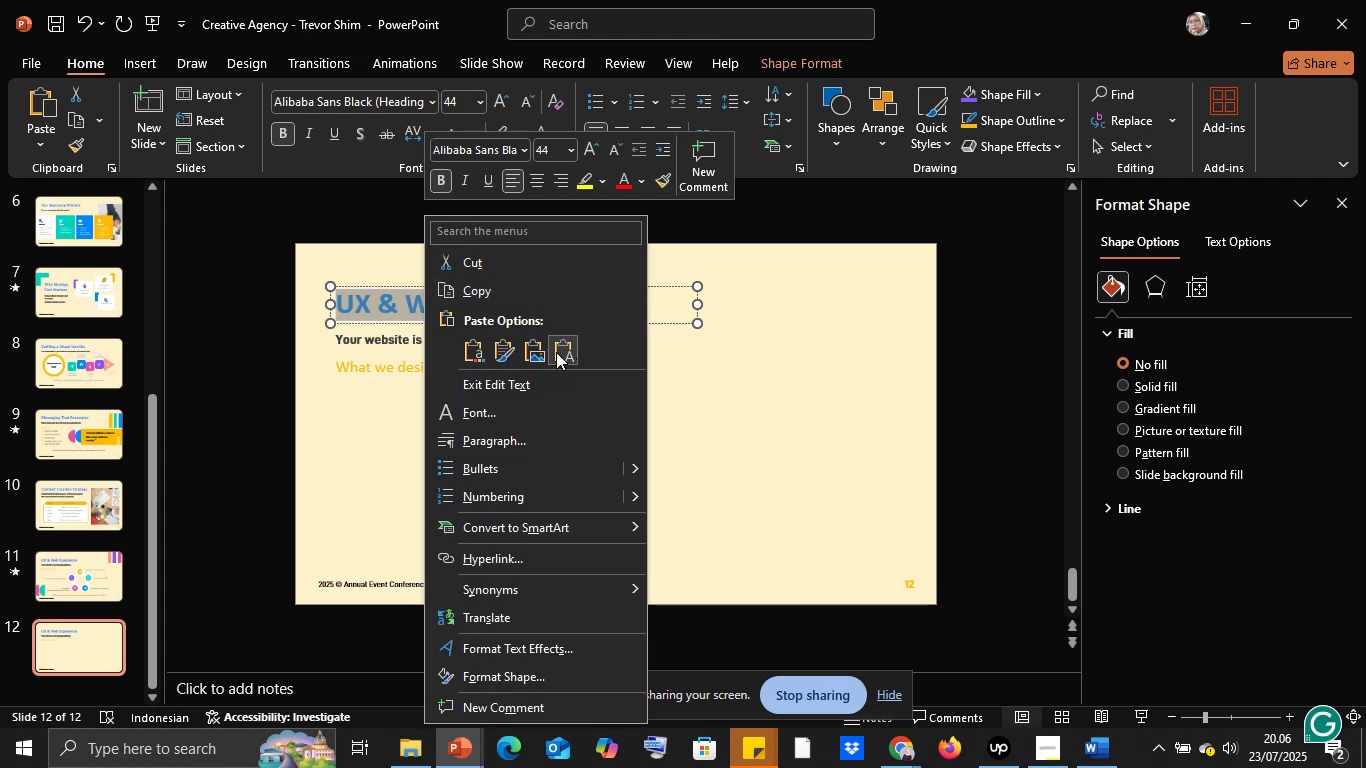 
left_click([555, 352])
 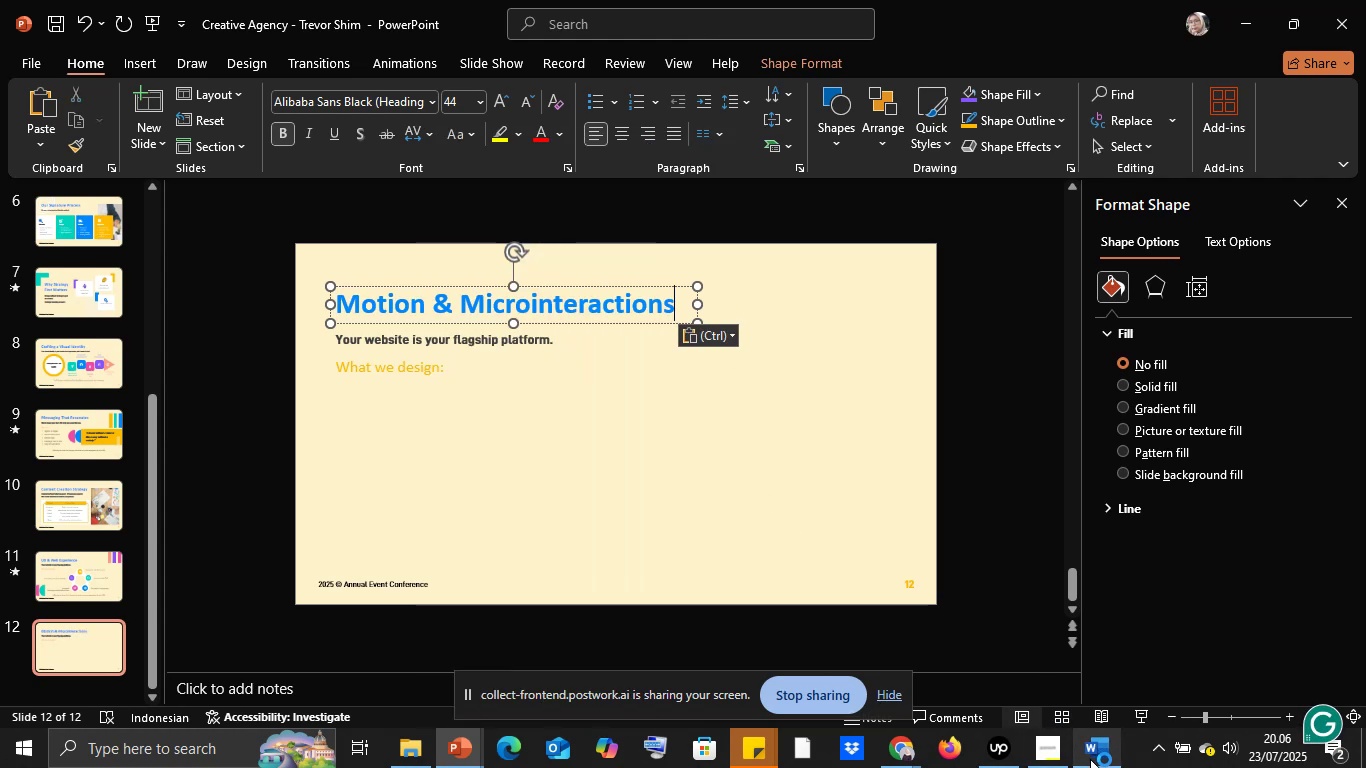 
left_click([1090, 759])
 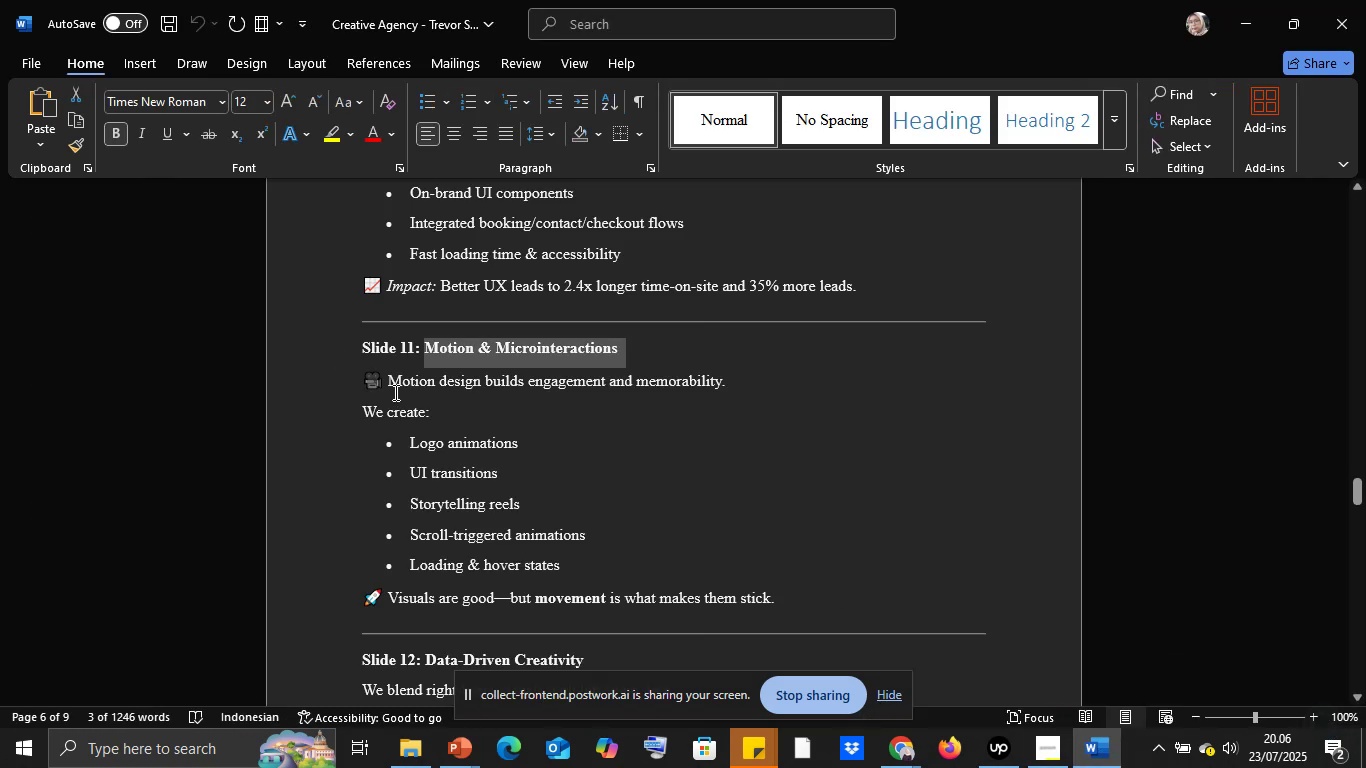 
left_click([391, 383])
 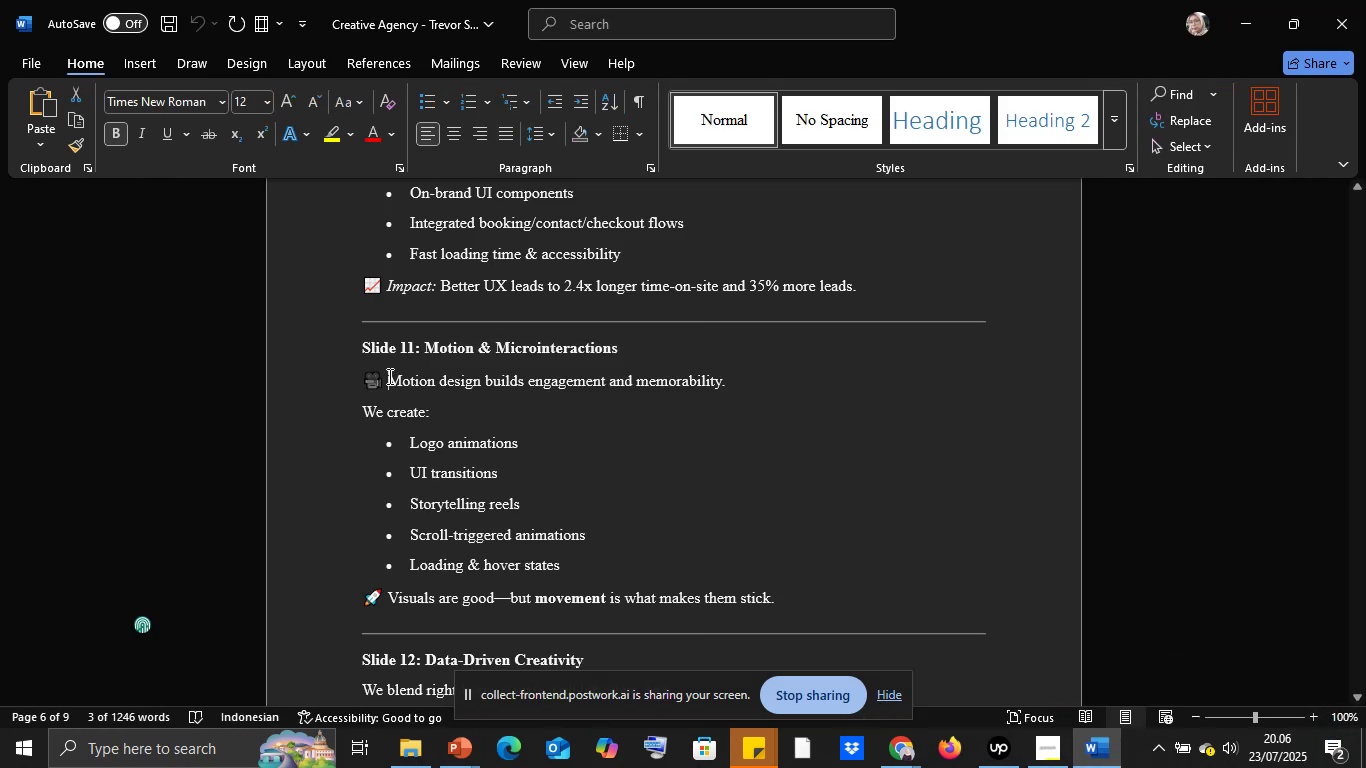 
left_click_drag(start_coordinate=[388, 376], to_coordinate=[750, 376])
 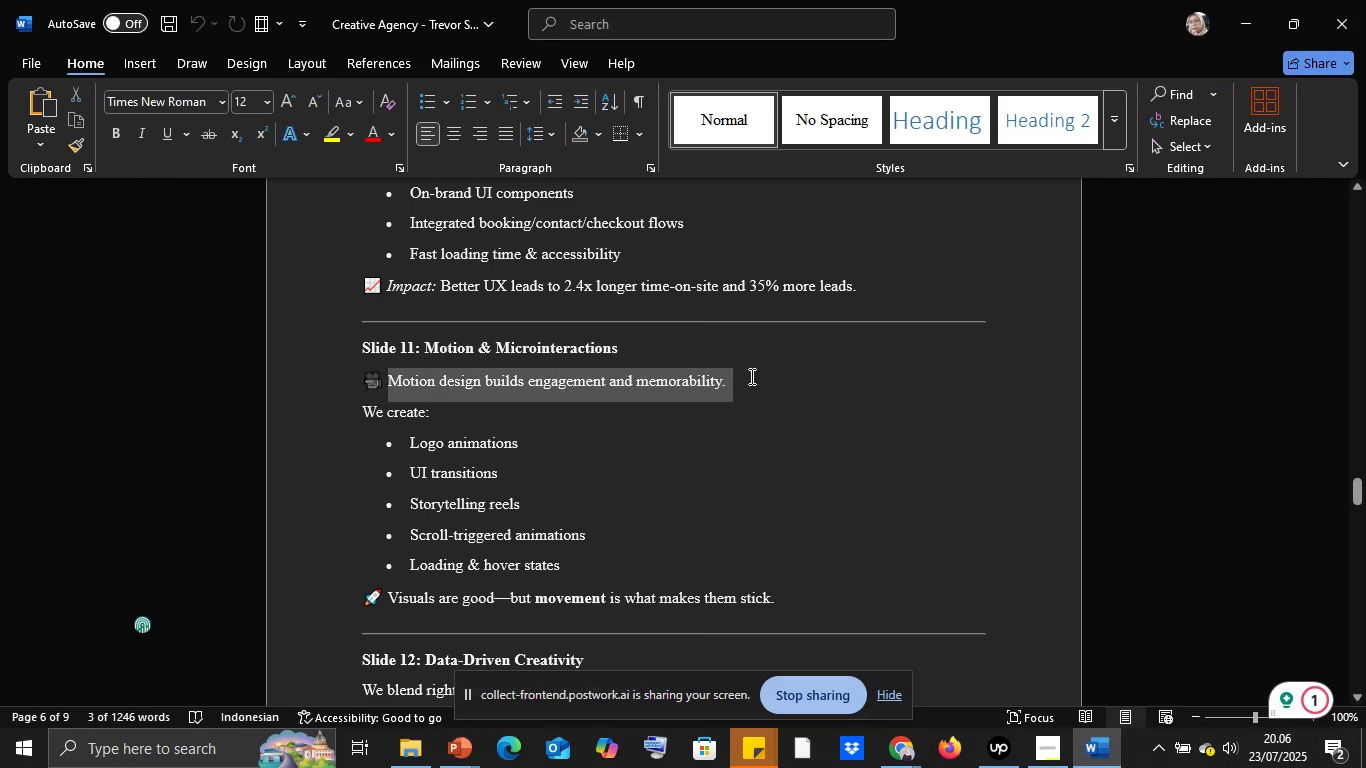 
key(Control+C)
 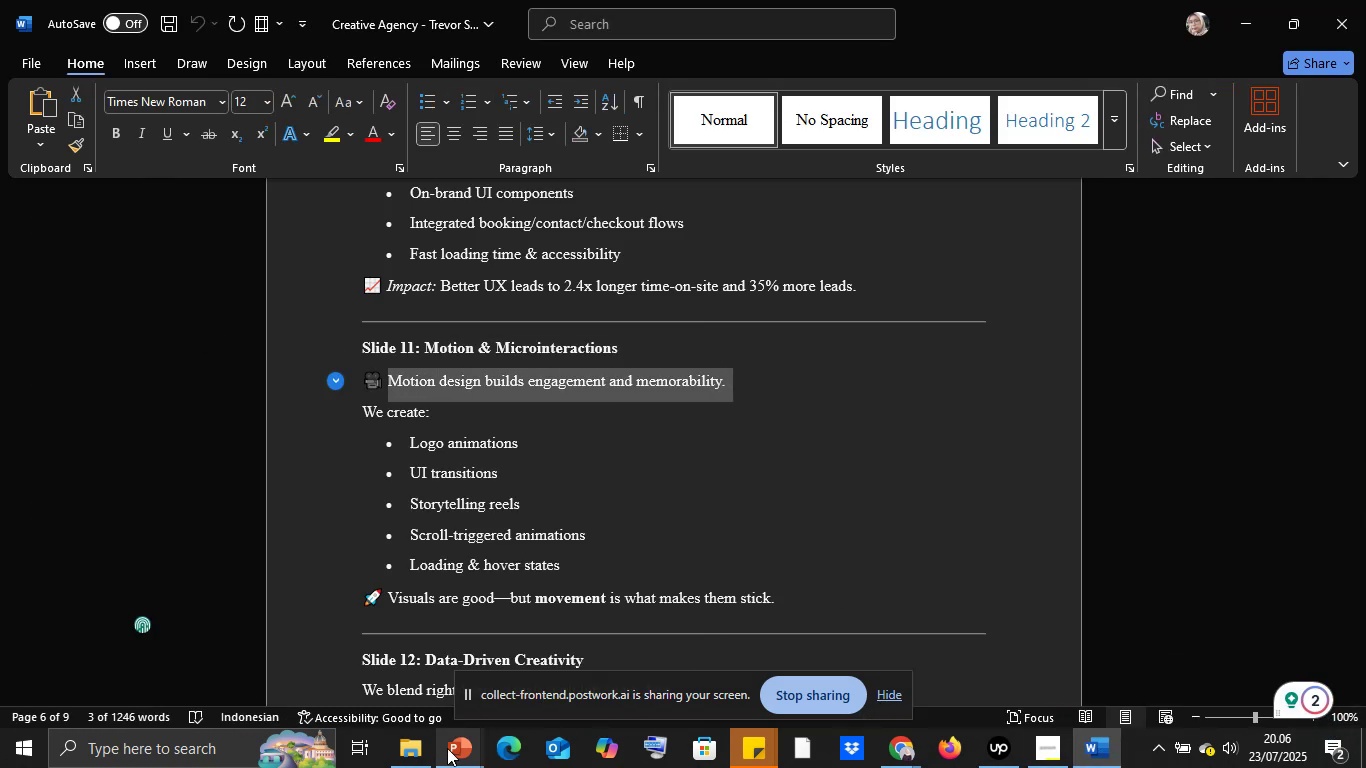 
left_click([447, 748])
 